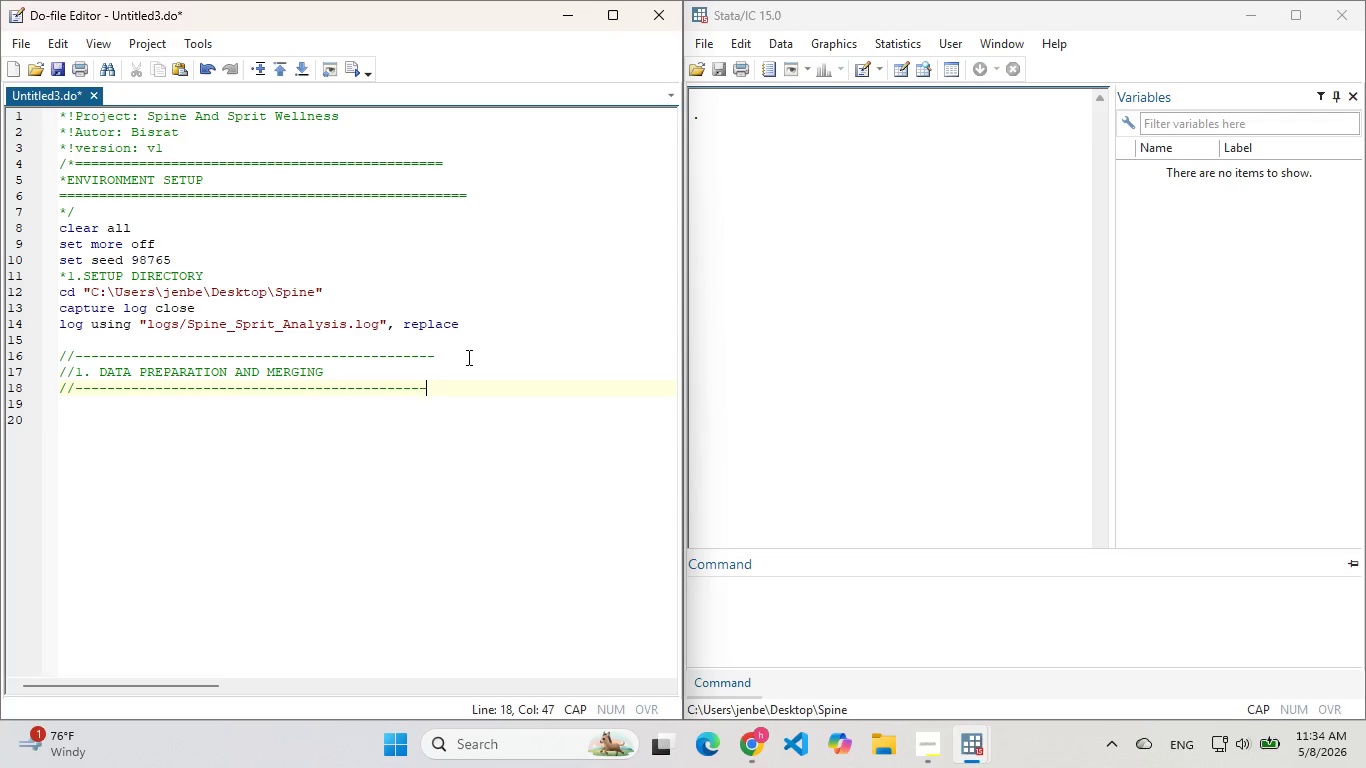 
key(Minus)
 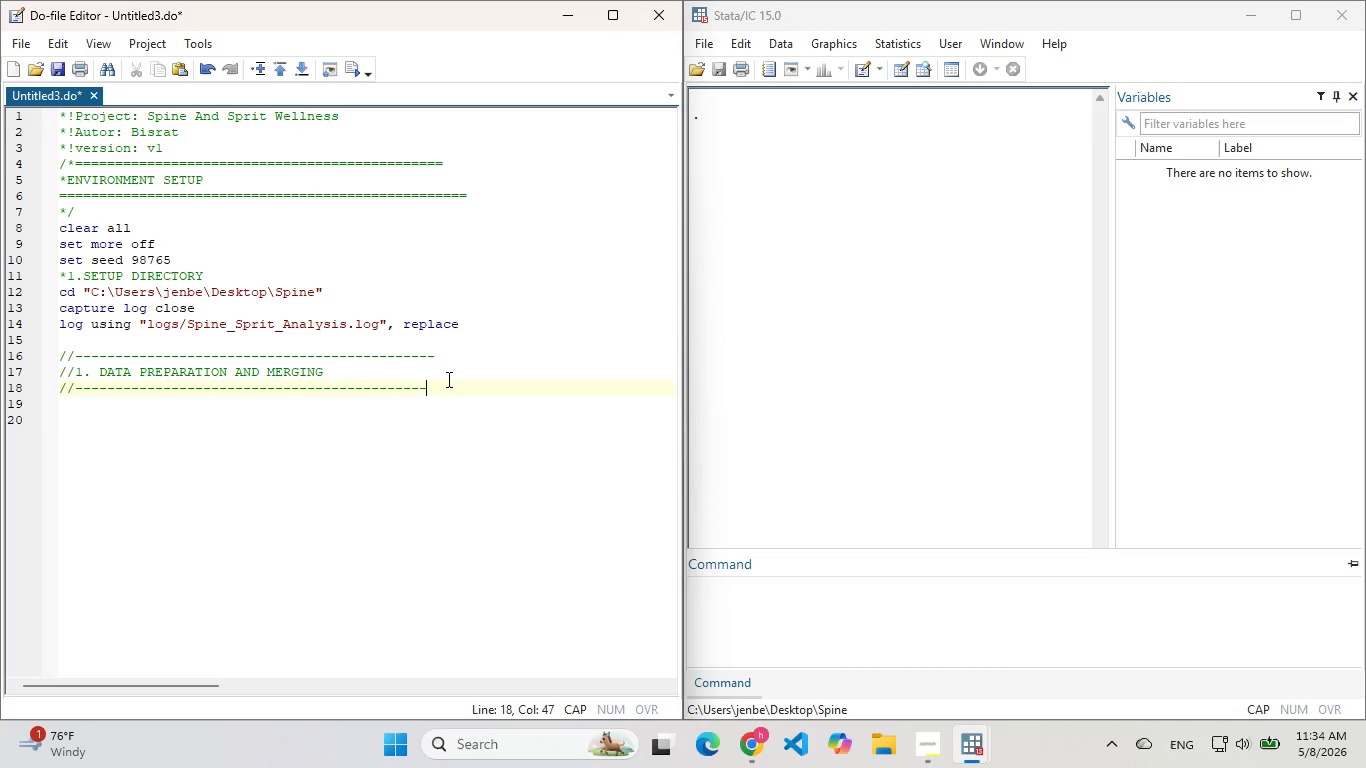 
left_click([447, 379])
 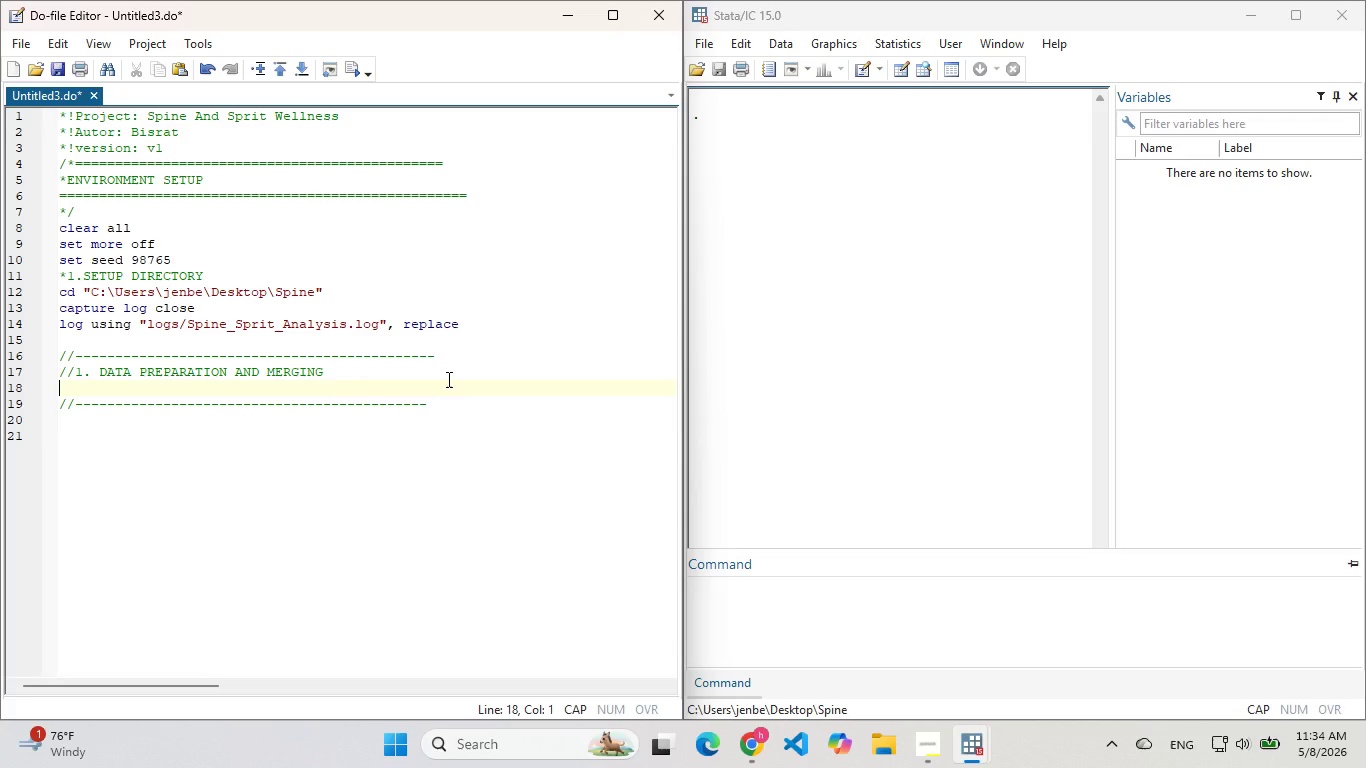 
key(Enter)
 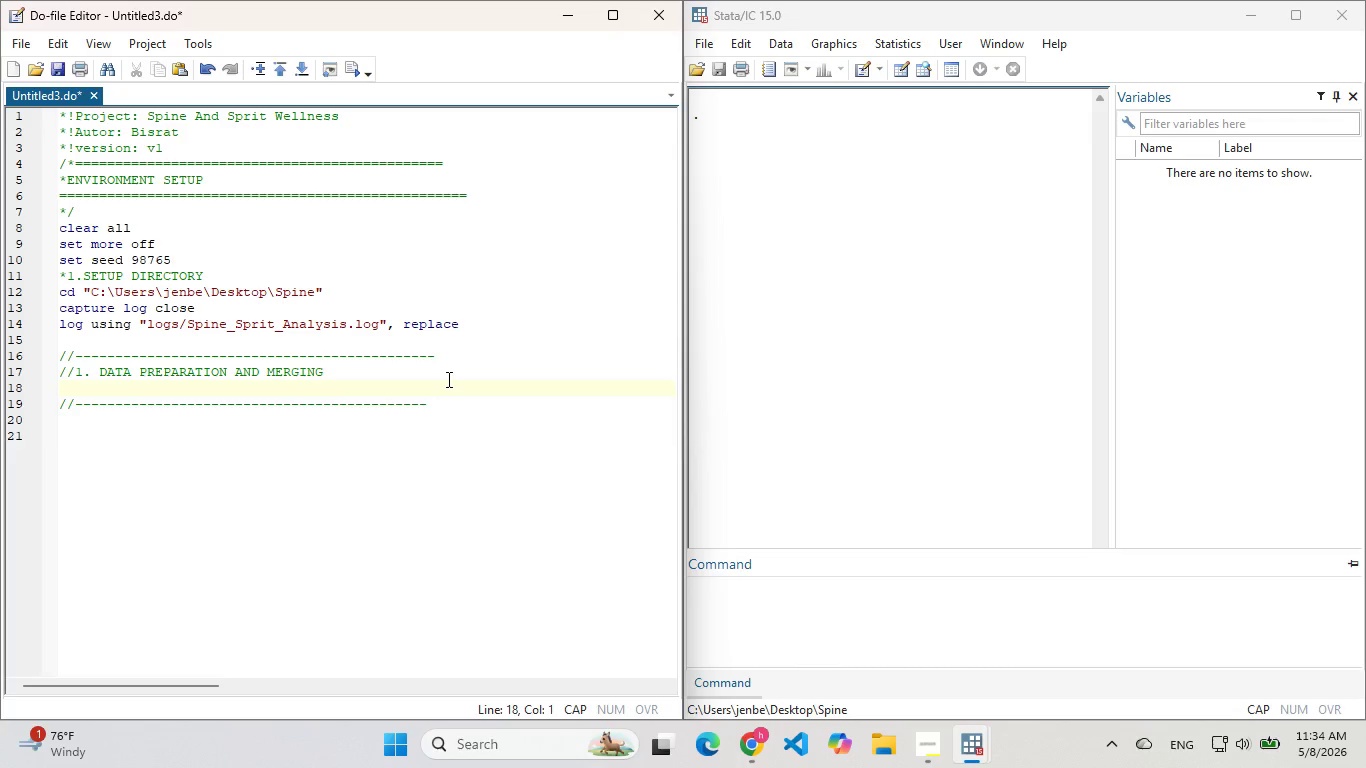 
key(Backspace)
 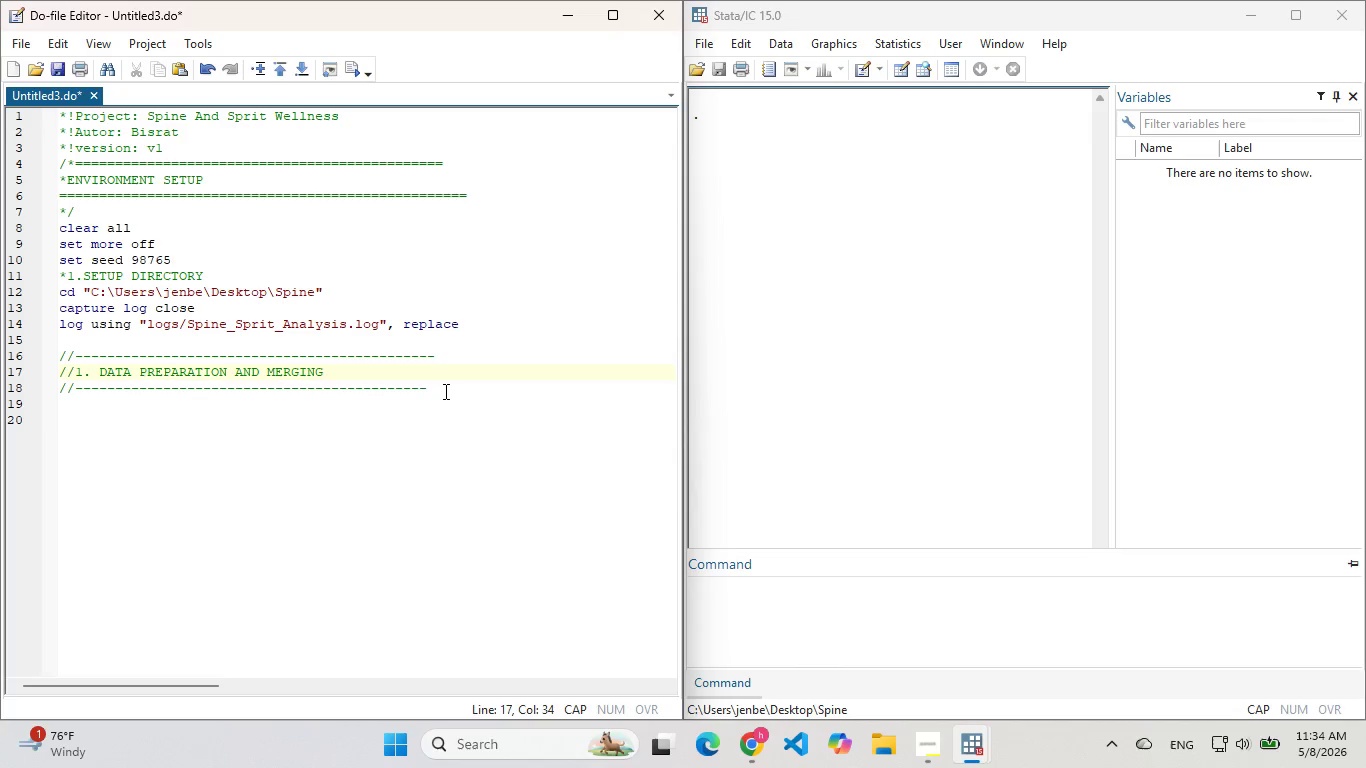 
left_click([444, 391])
 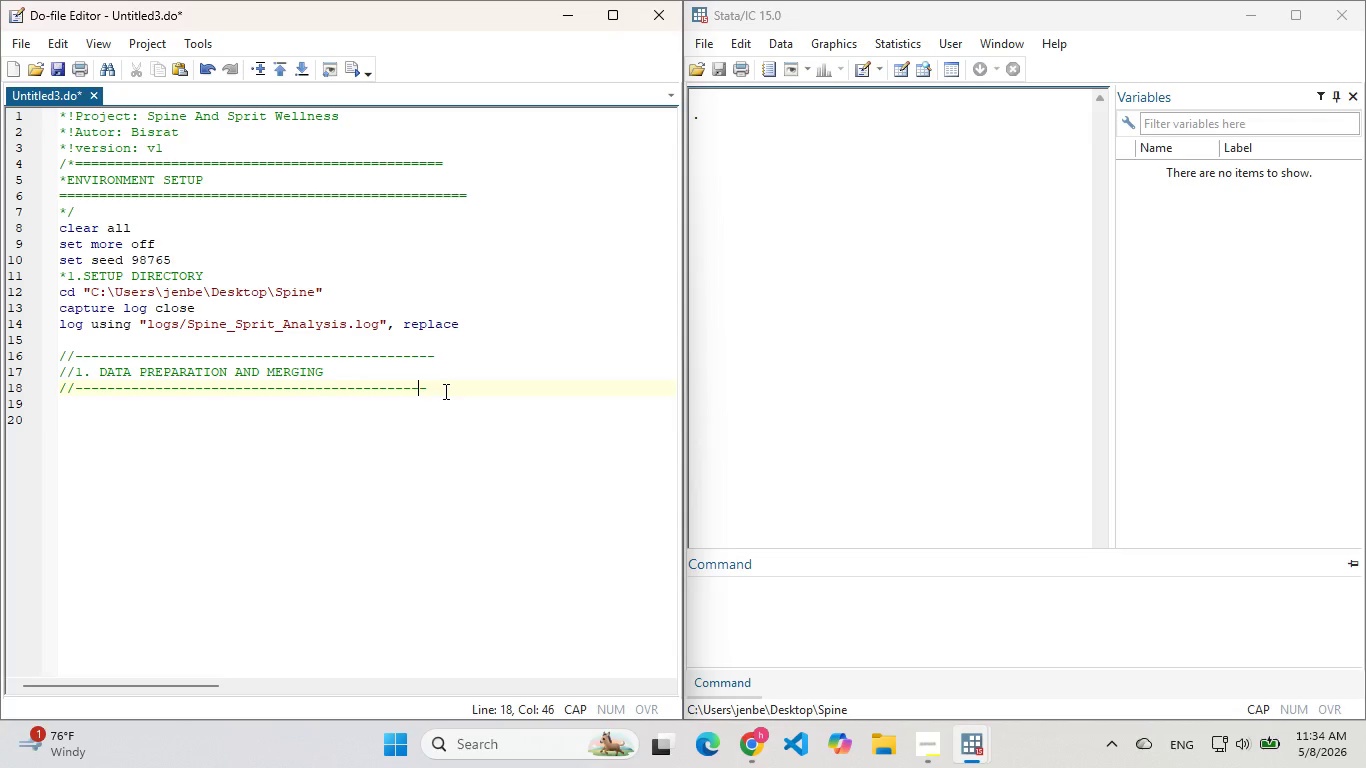 
key(ArrowLeft)
 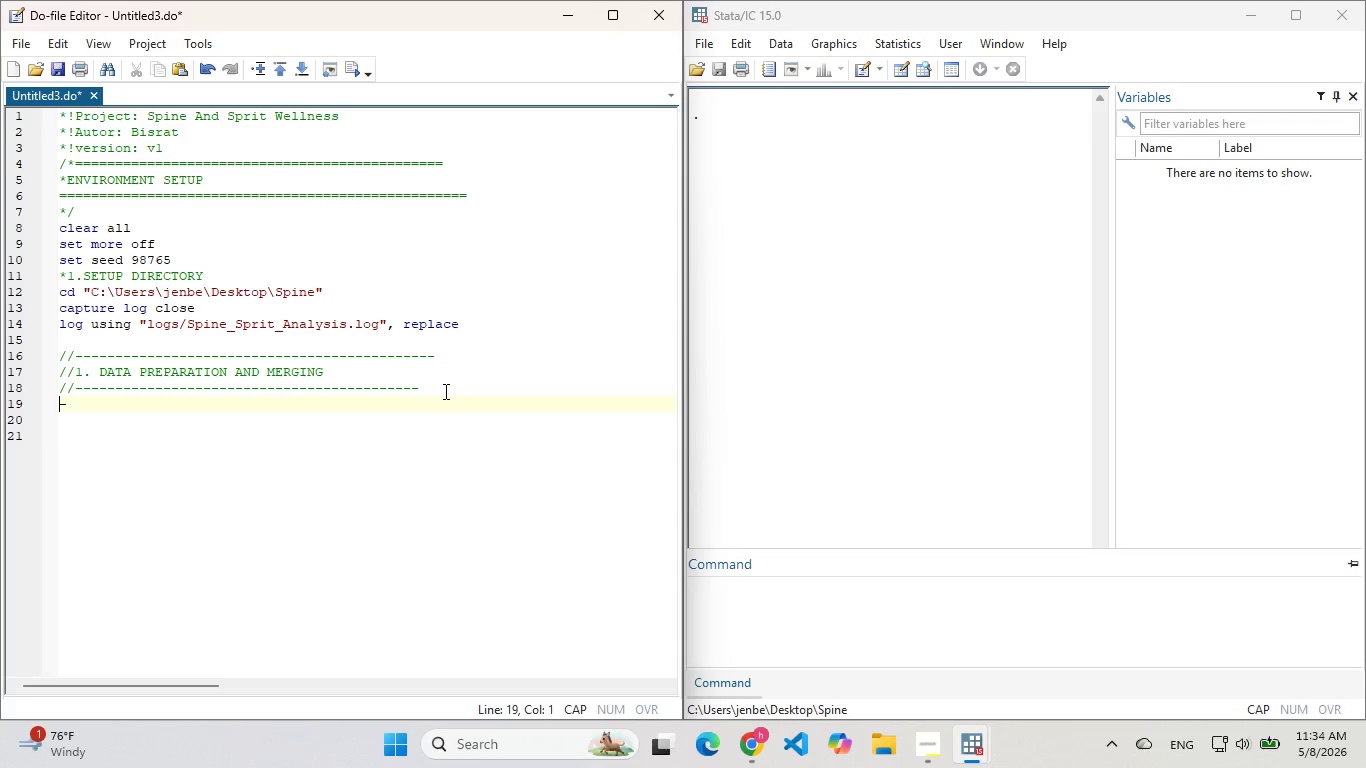 
key(Enter)
 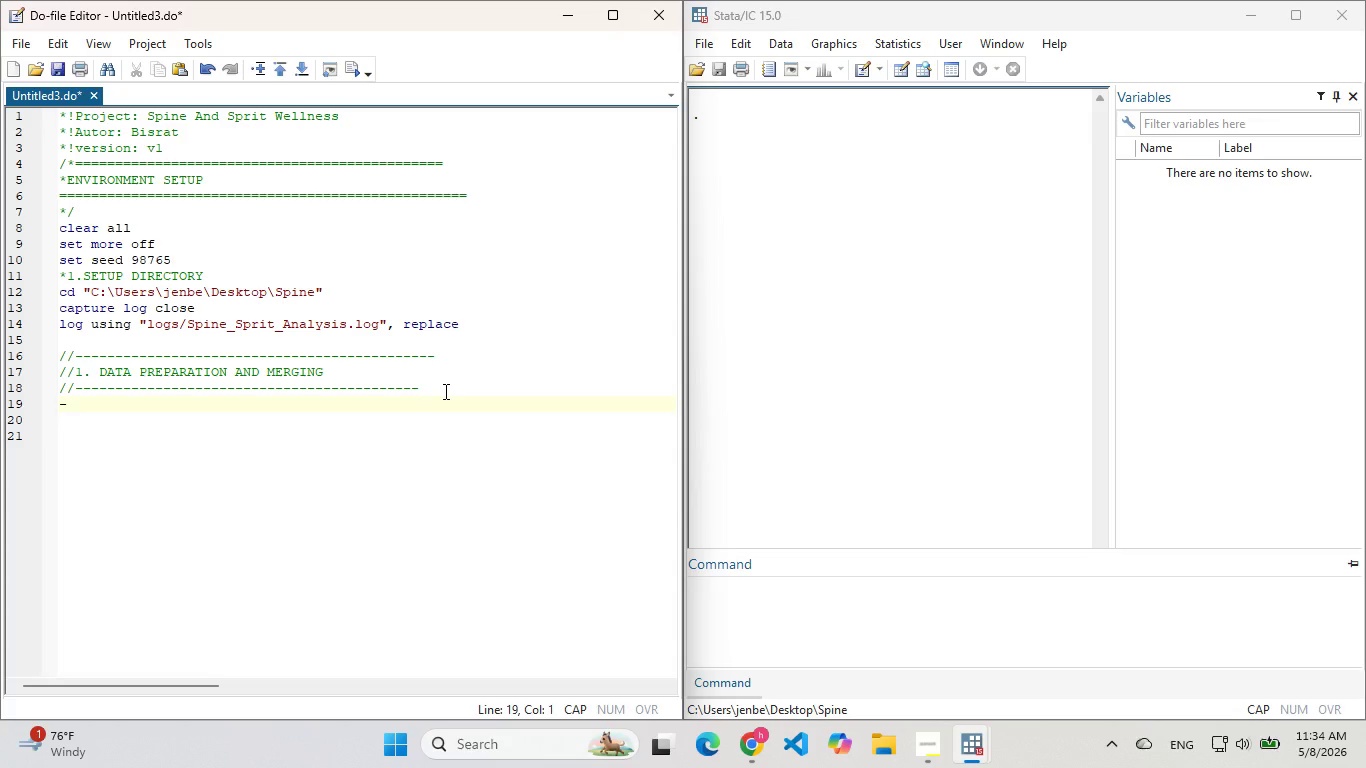 
key(ArrowRight)
 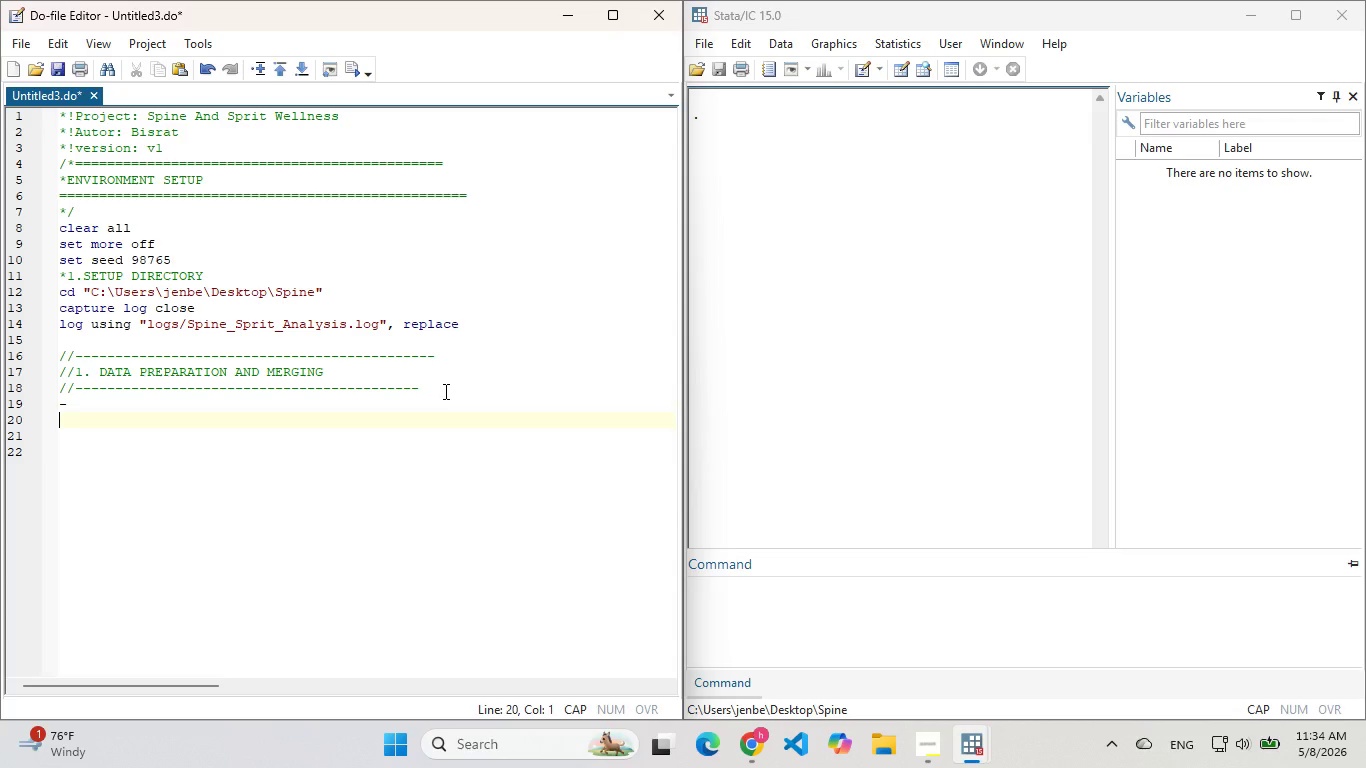 
key(Enter)
 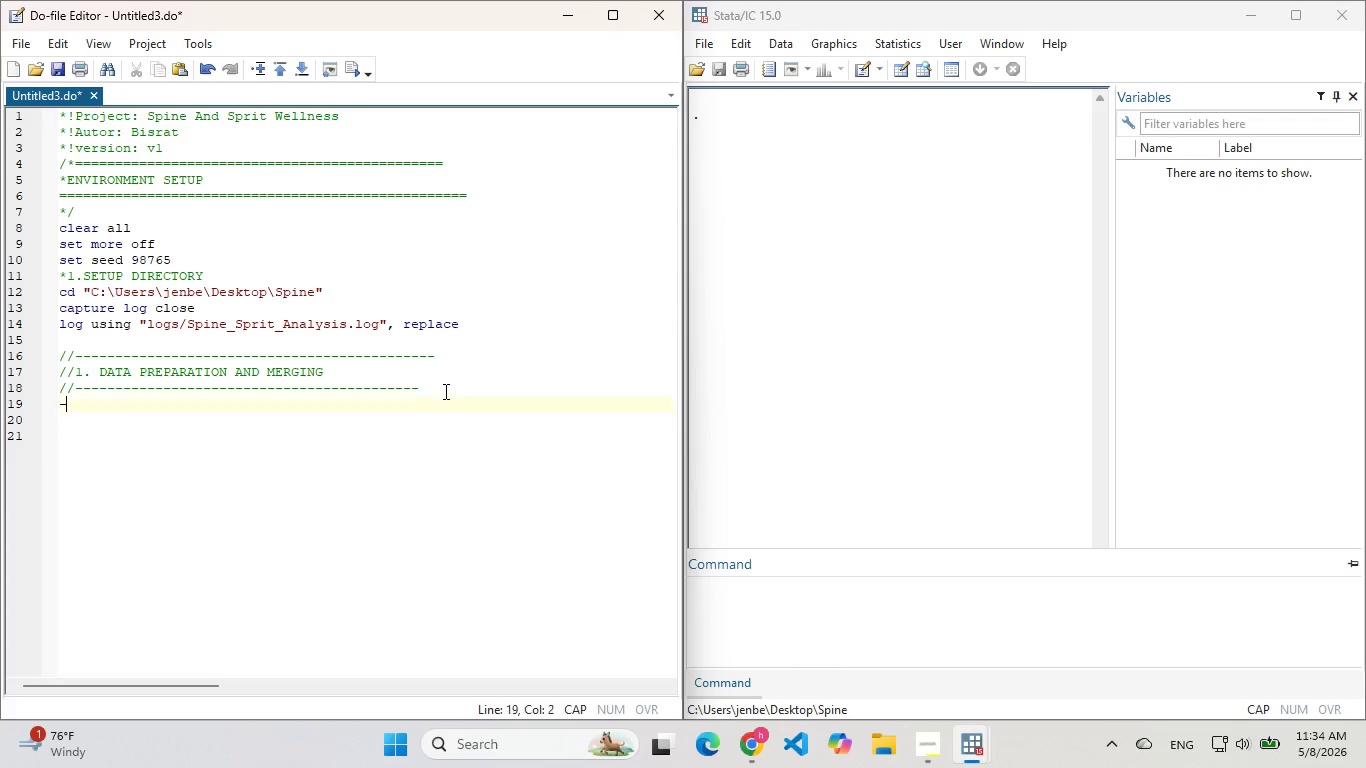 
key(Backspace)
 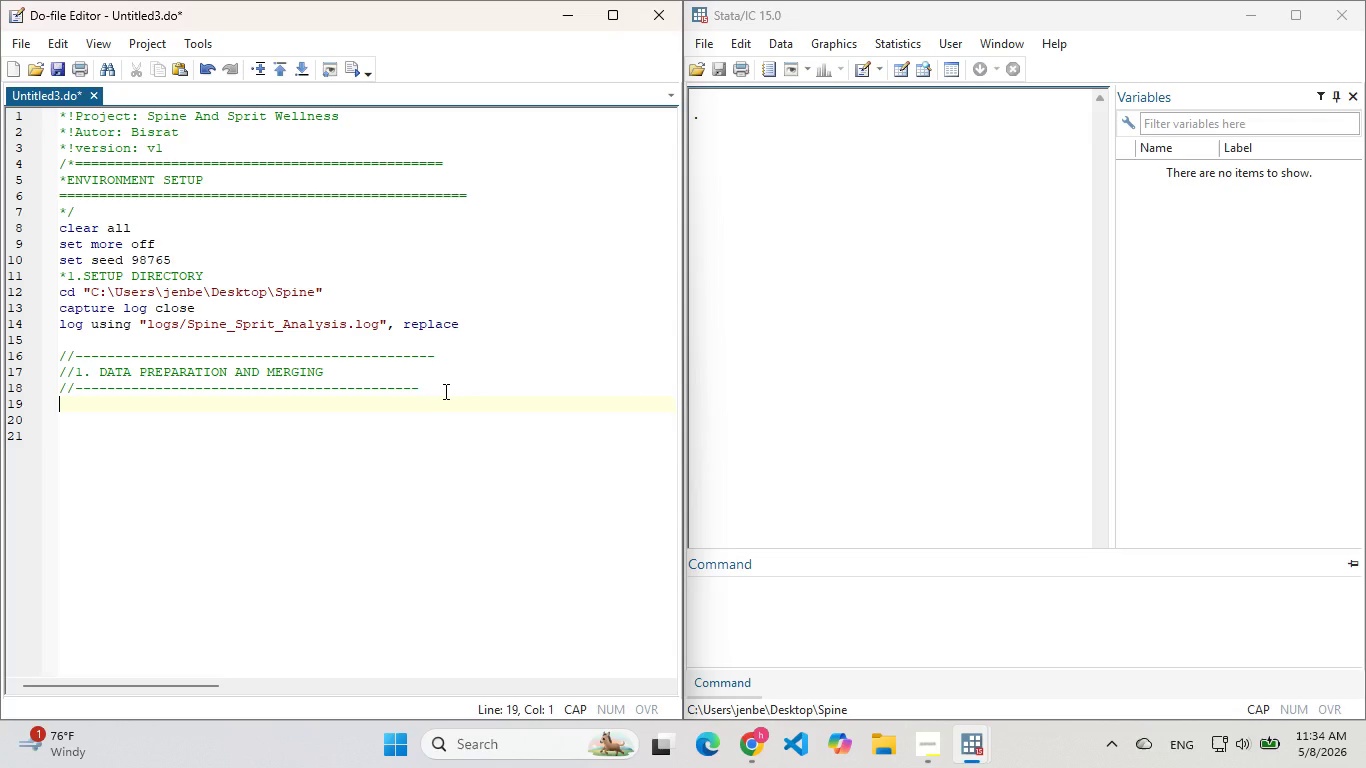 
key(Backspace)
 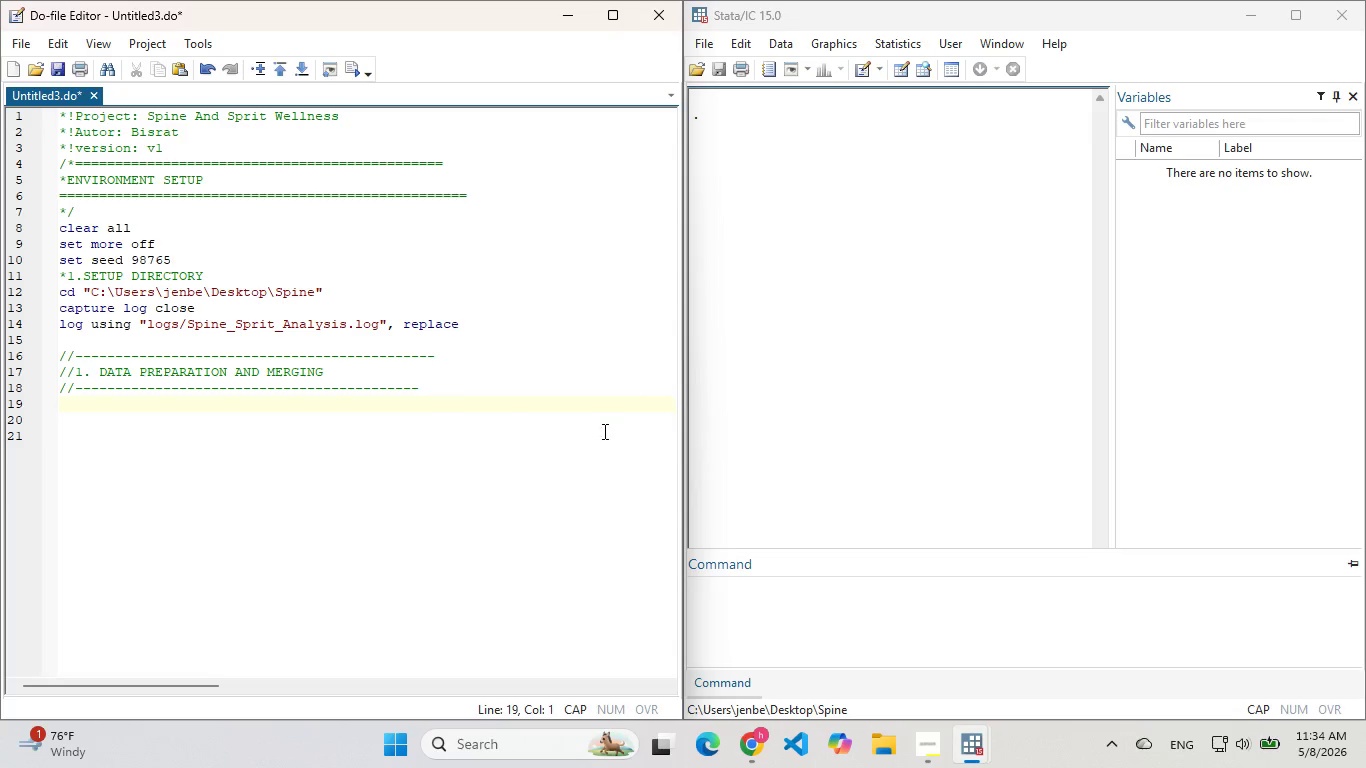 
left_click([783, 601])
 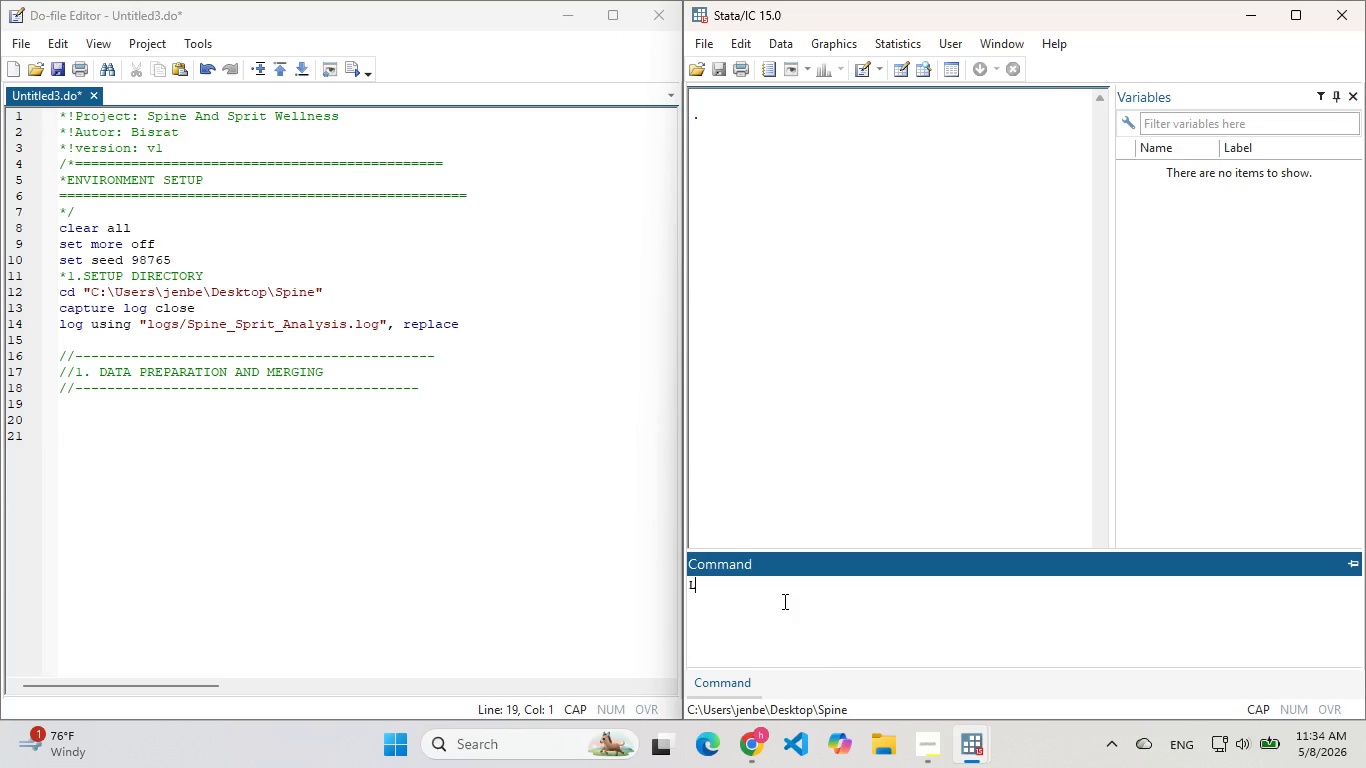 
type(LS)
 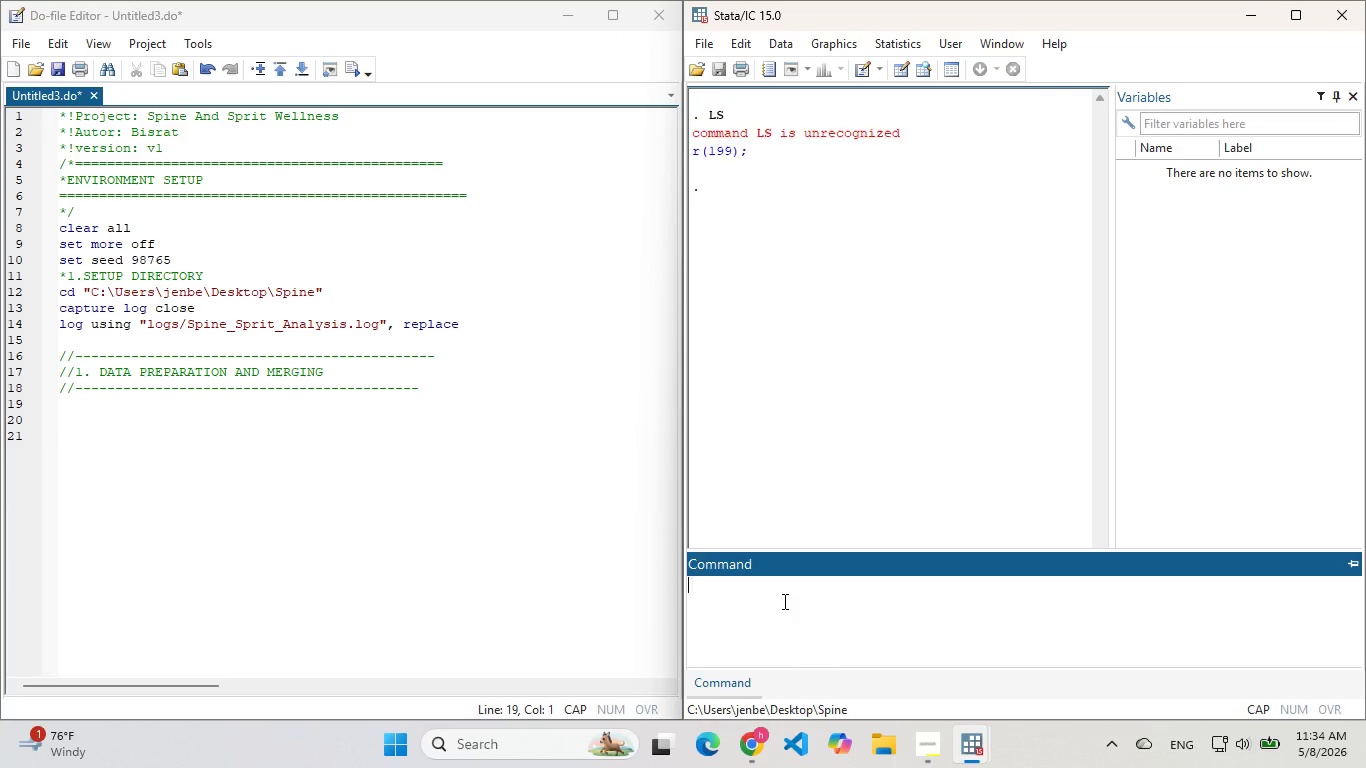 
key(Enter)
 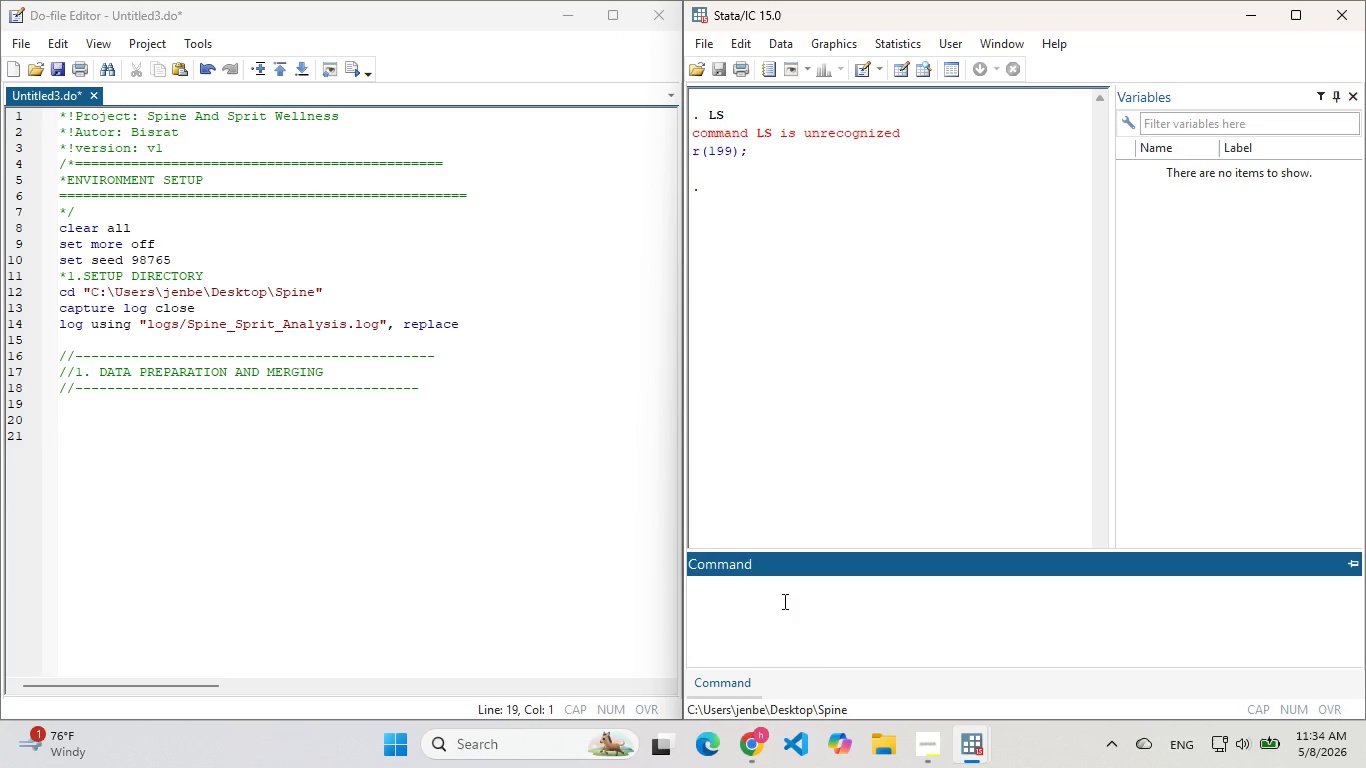 
type(ls)
 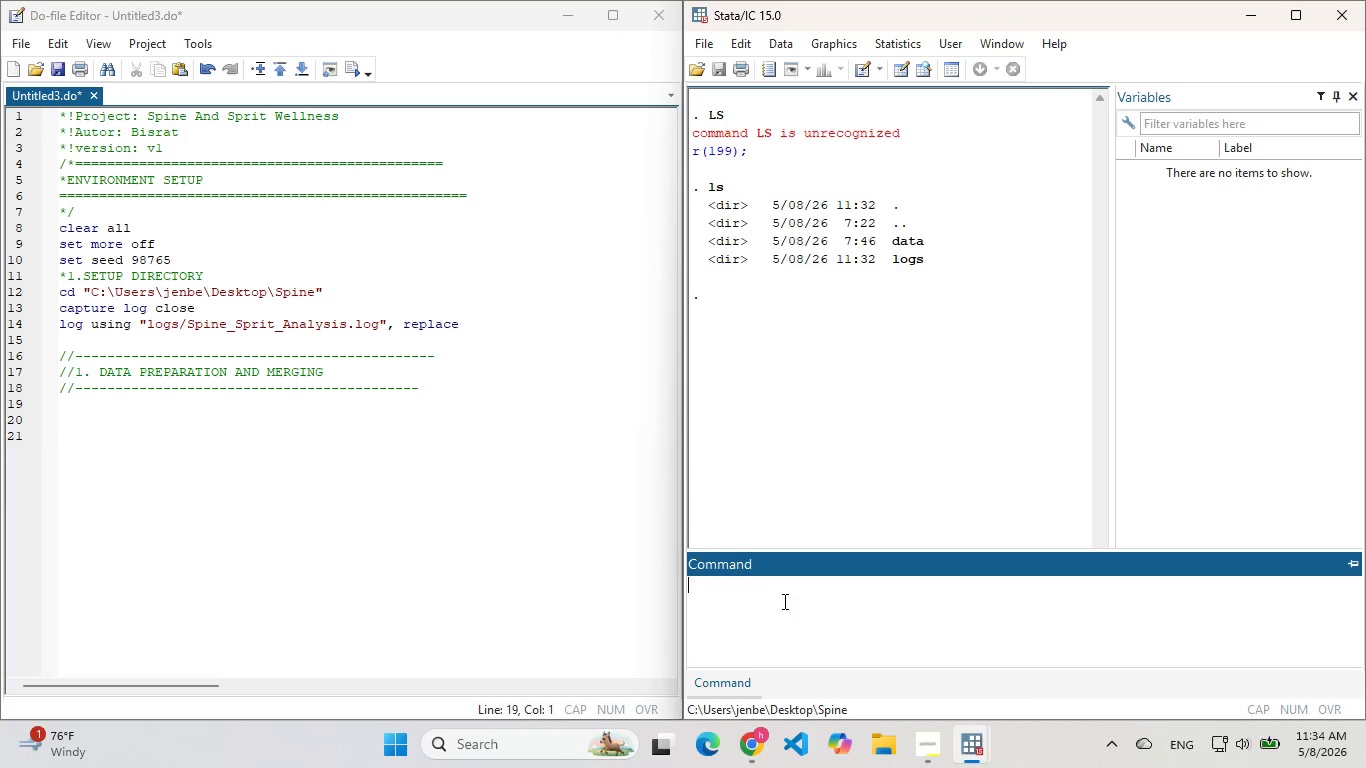 
key(Enter)
 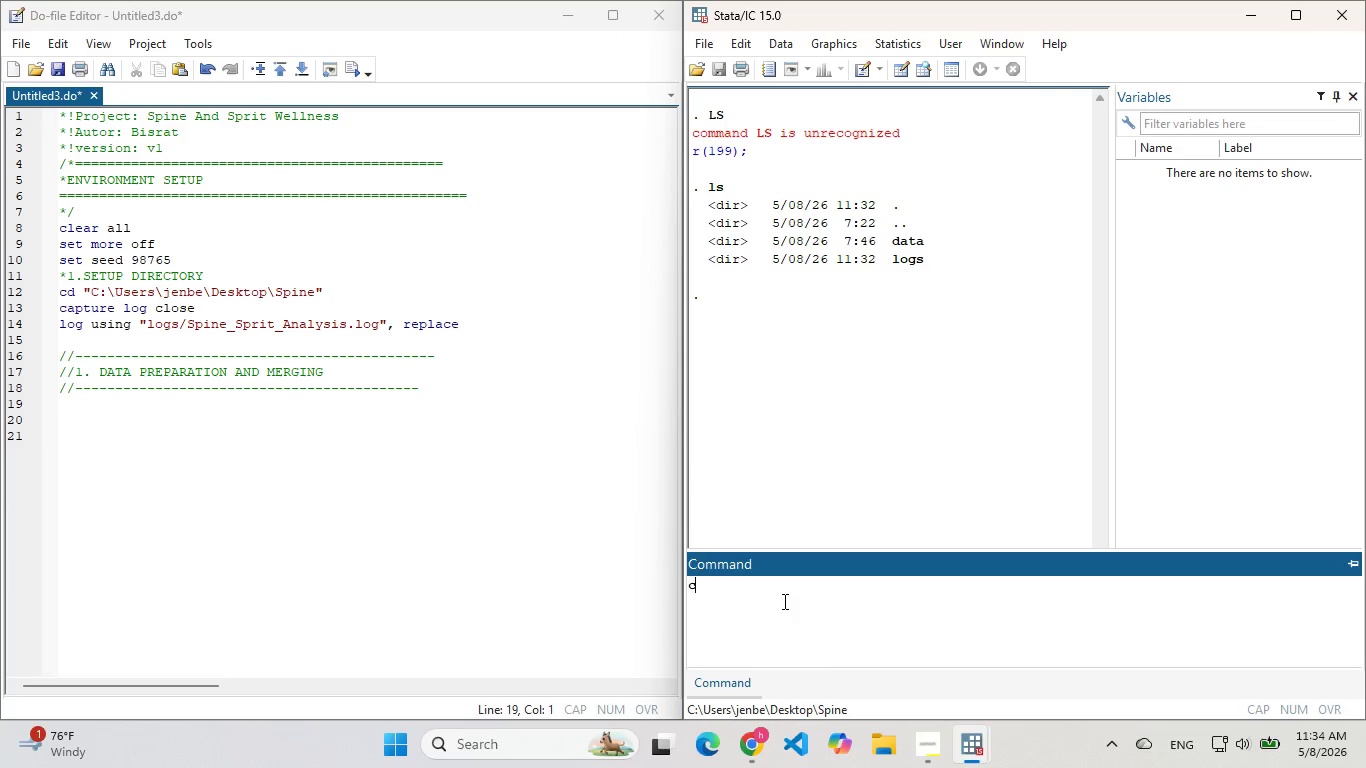 
type(cls)
 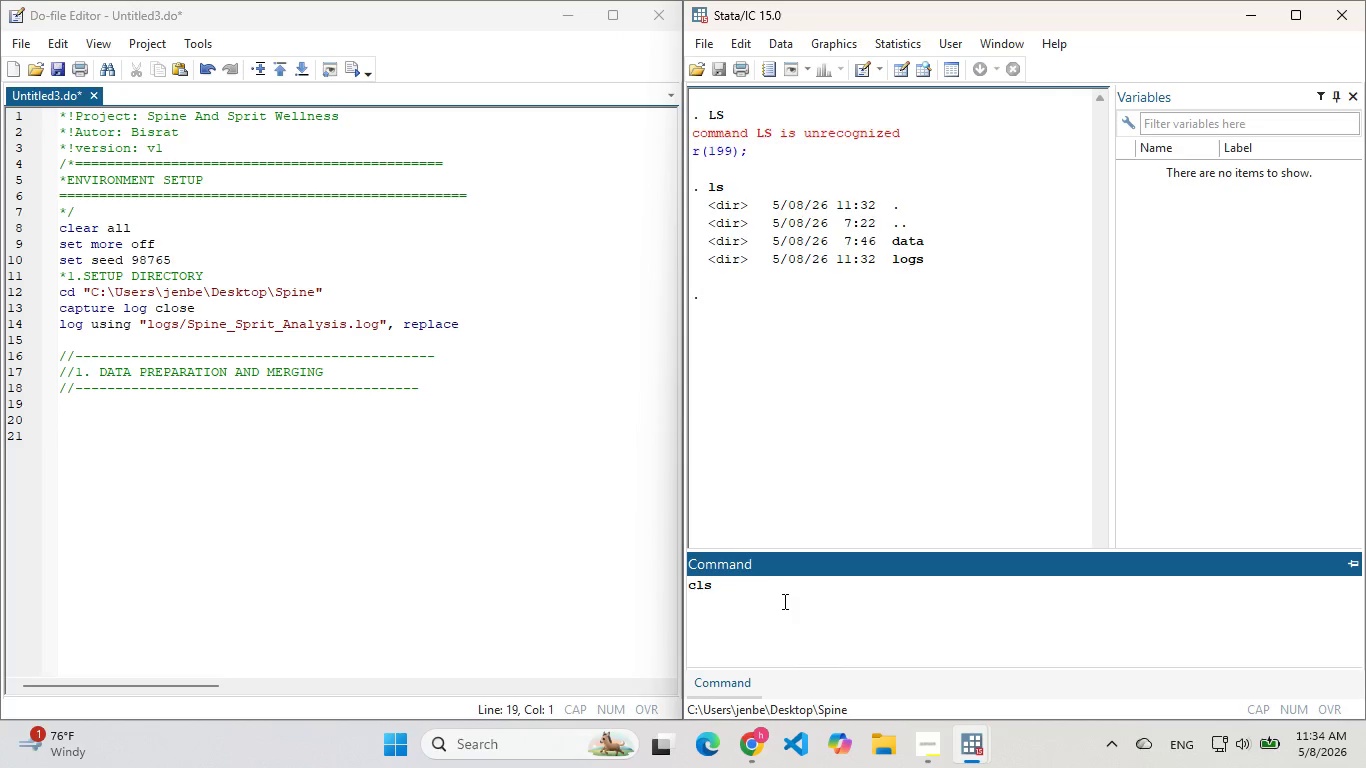 
key(Enter)
 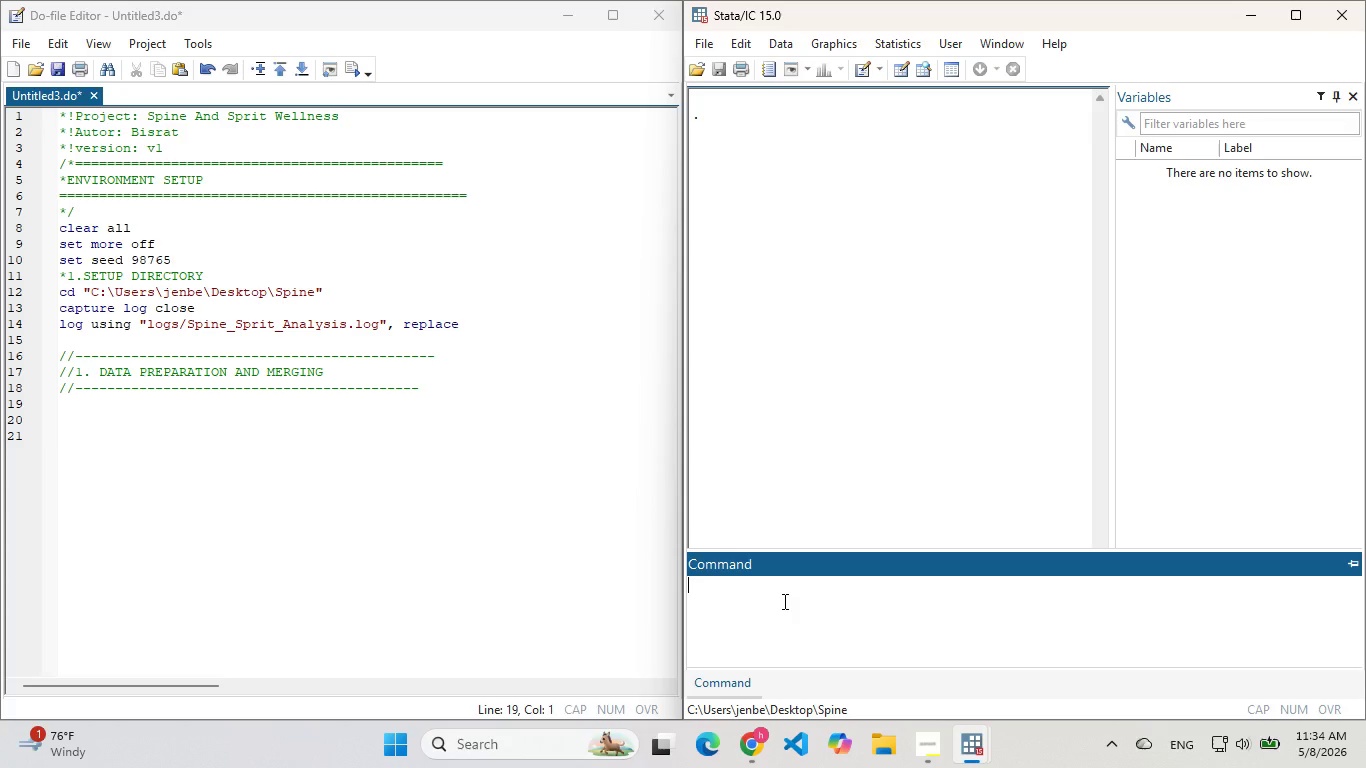 
type(ls)
 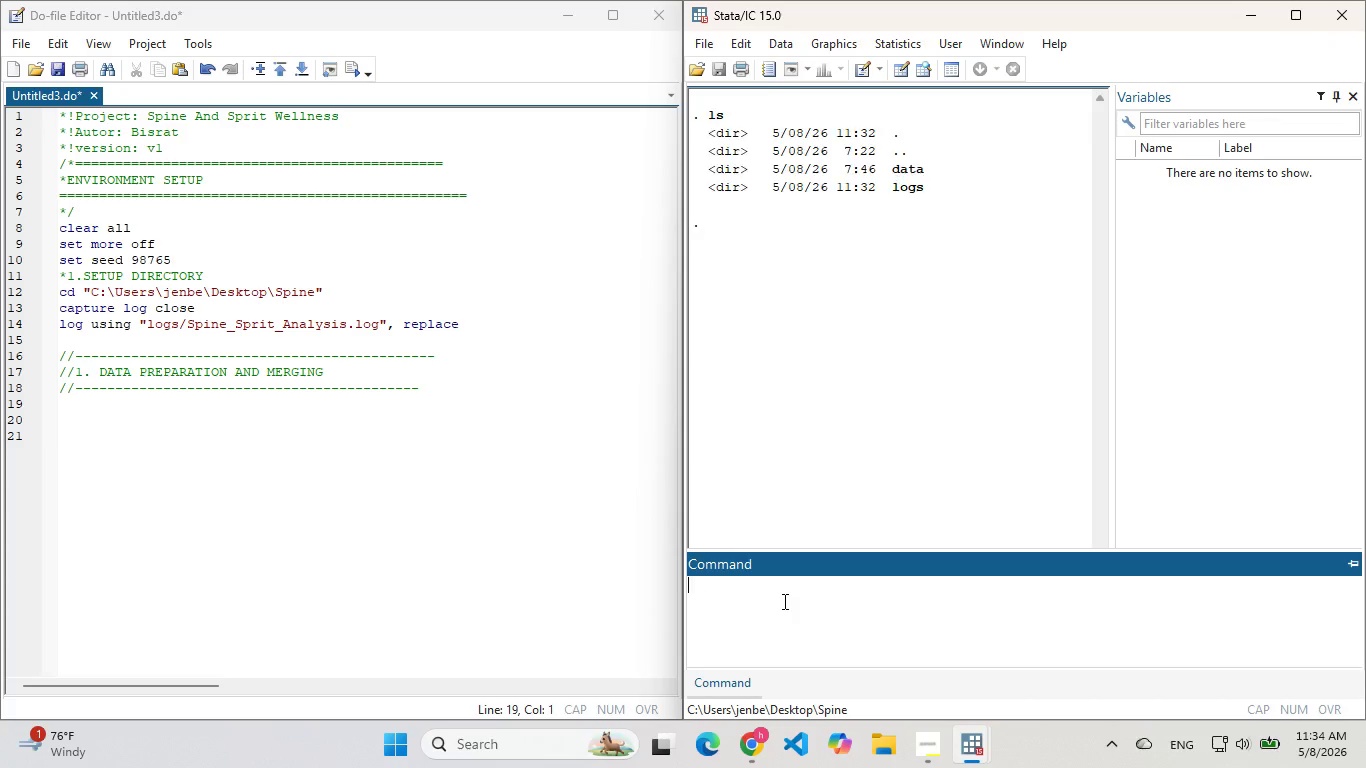 
key(Enter)
 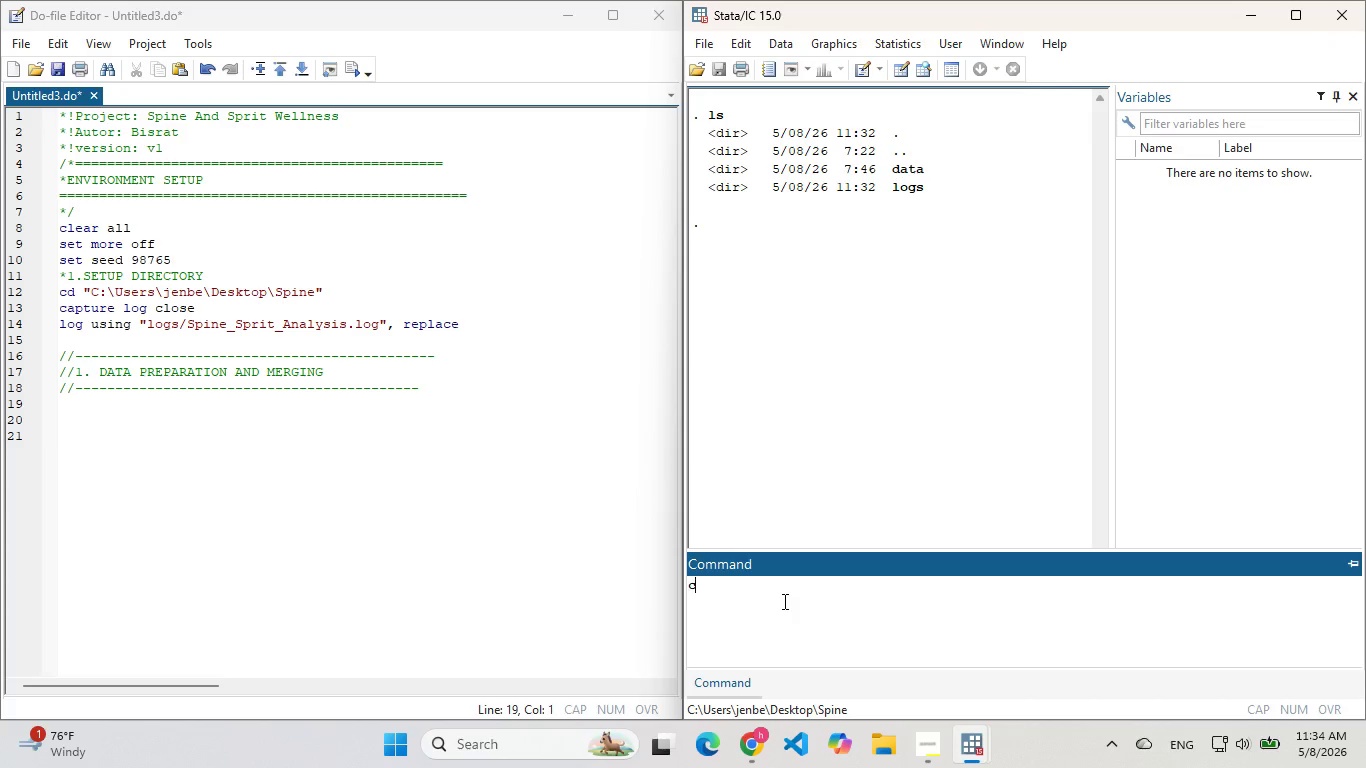 
type(cd )
key(Backspace)
key(Backspace)
key(Backspace)
type(ls data/)
 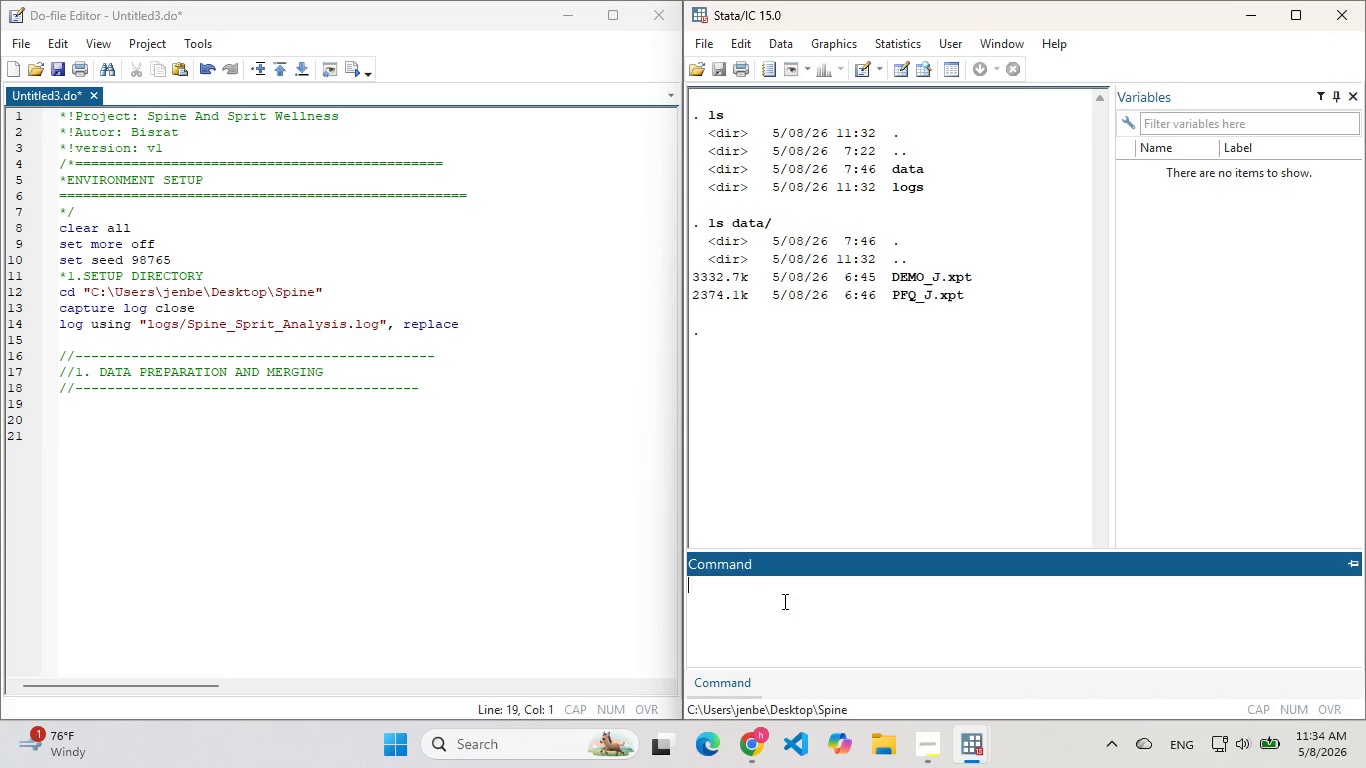 
key(Enter)
 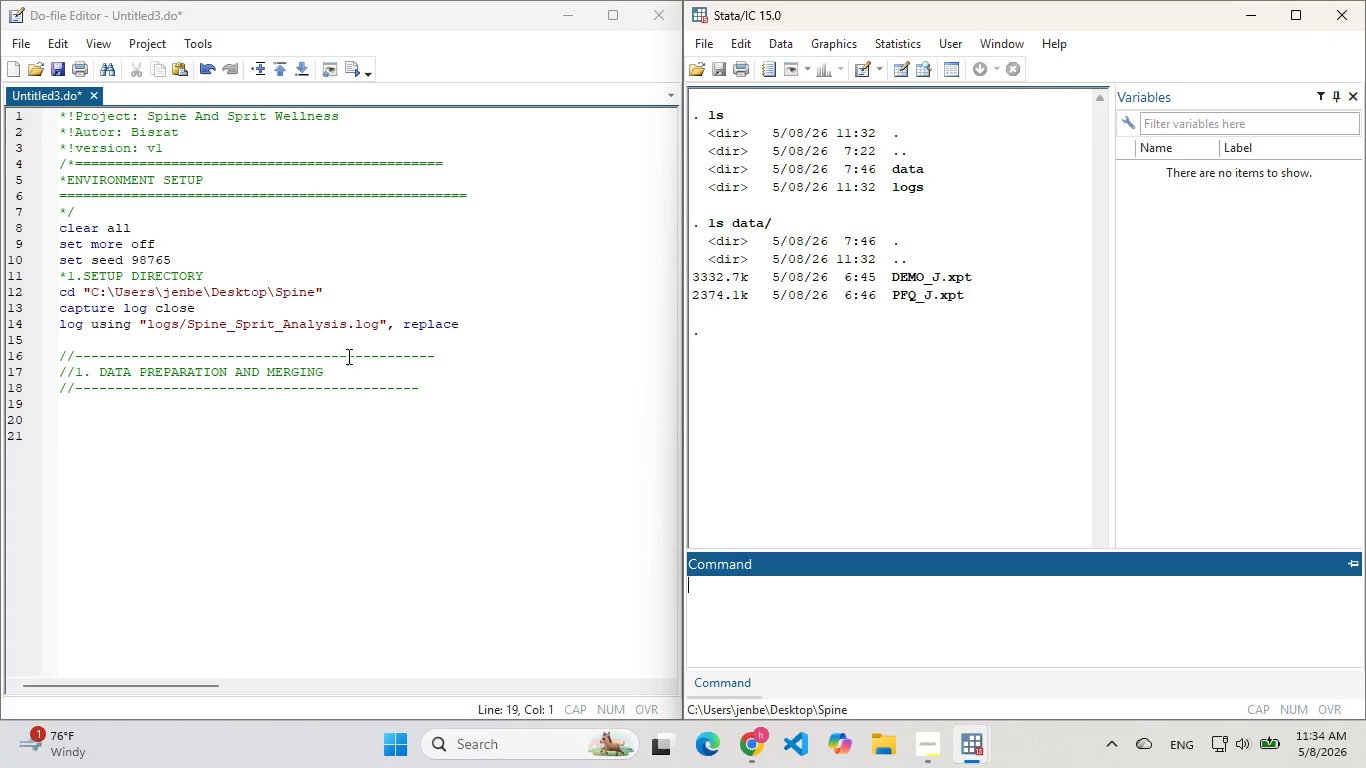 
left_click([471, 392])
 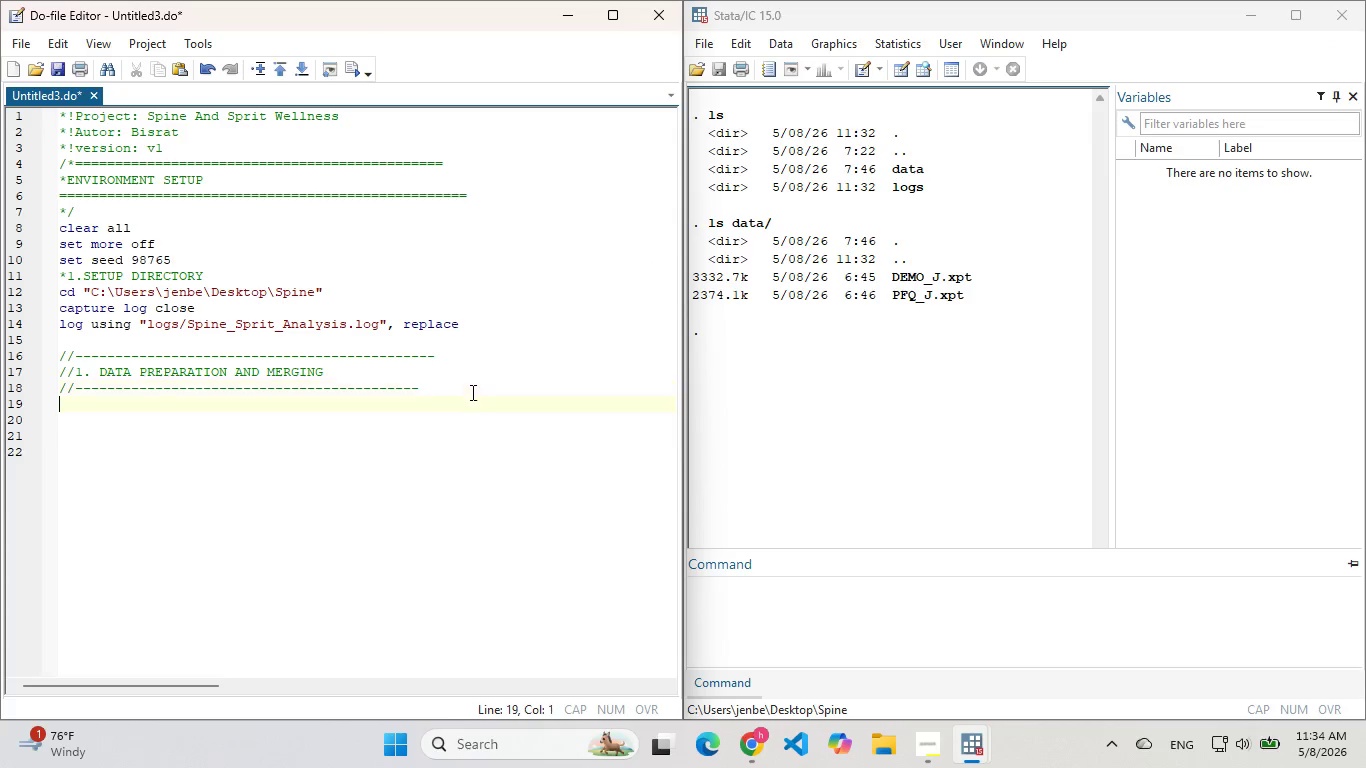 
key(Enter)
 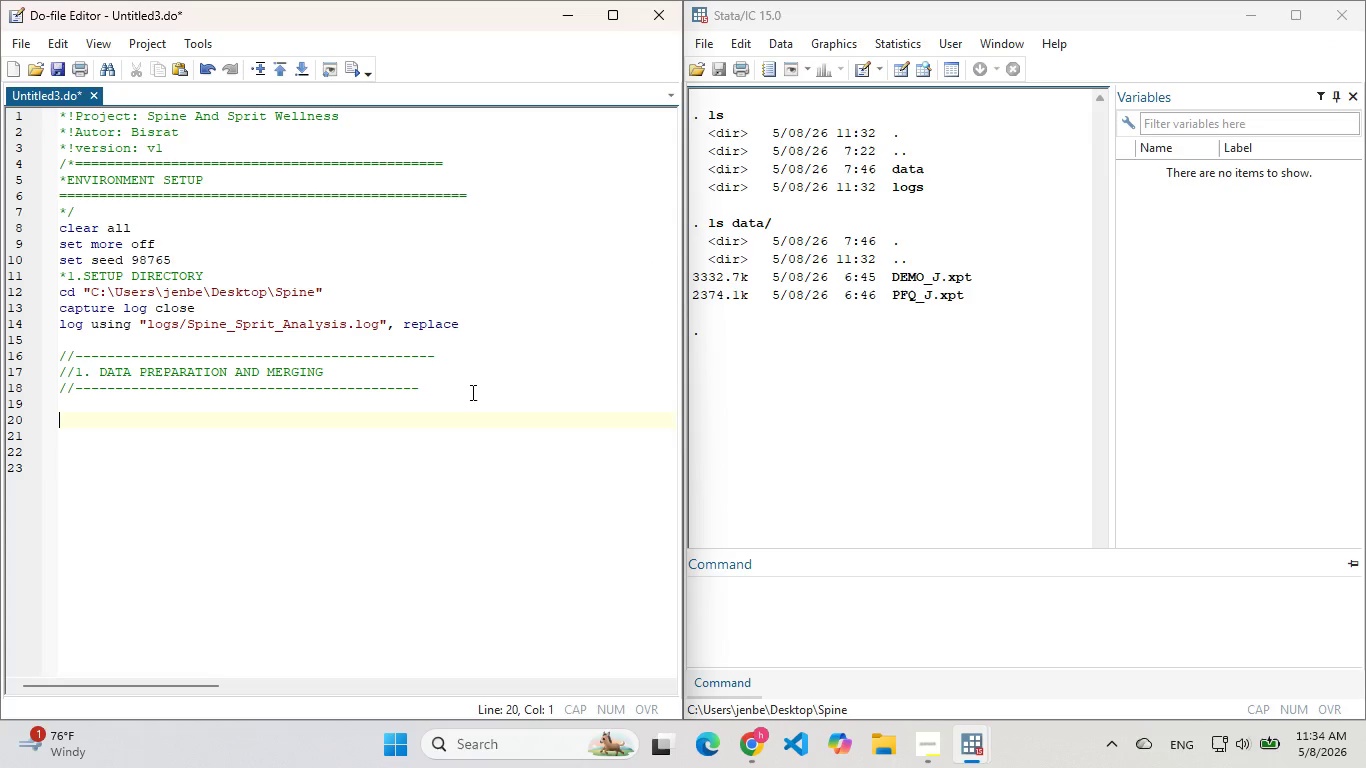 
key(Enter)
 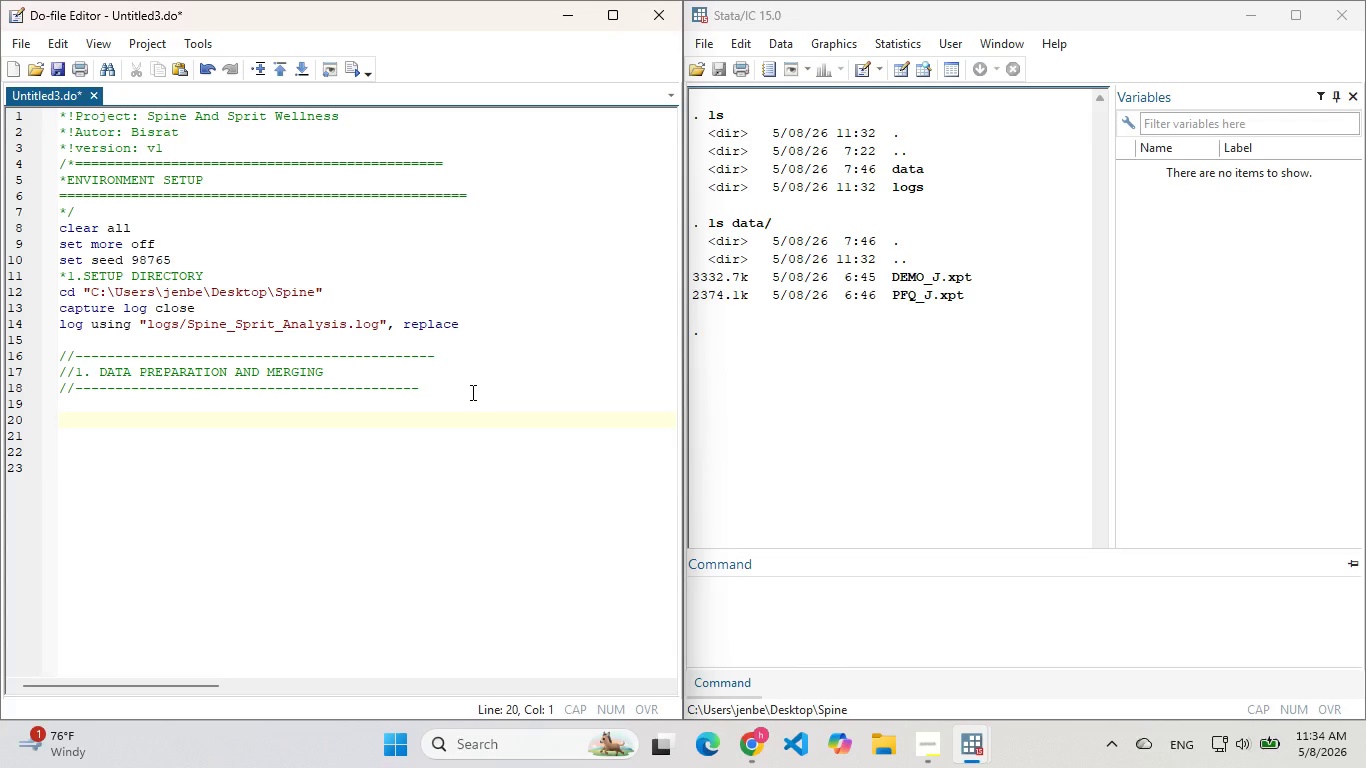 
type(import sz)
key(Backspace)
key(Backspace)
type(x)
key(Backspace)
type(sxsxport ")
 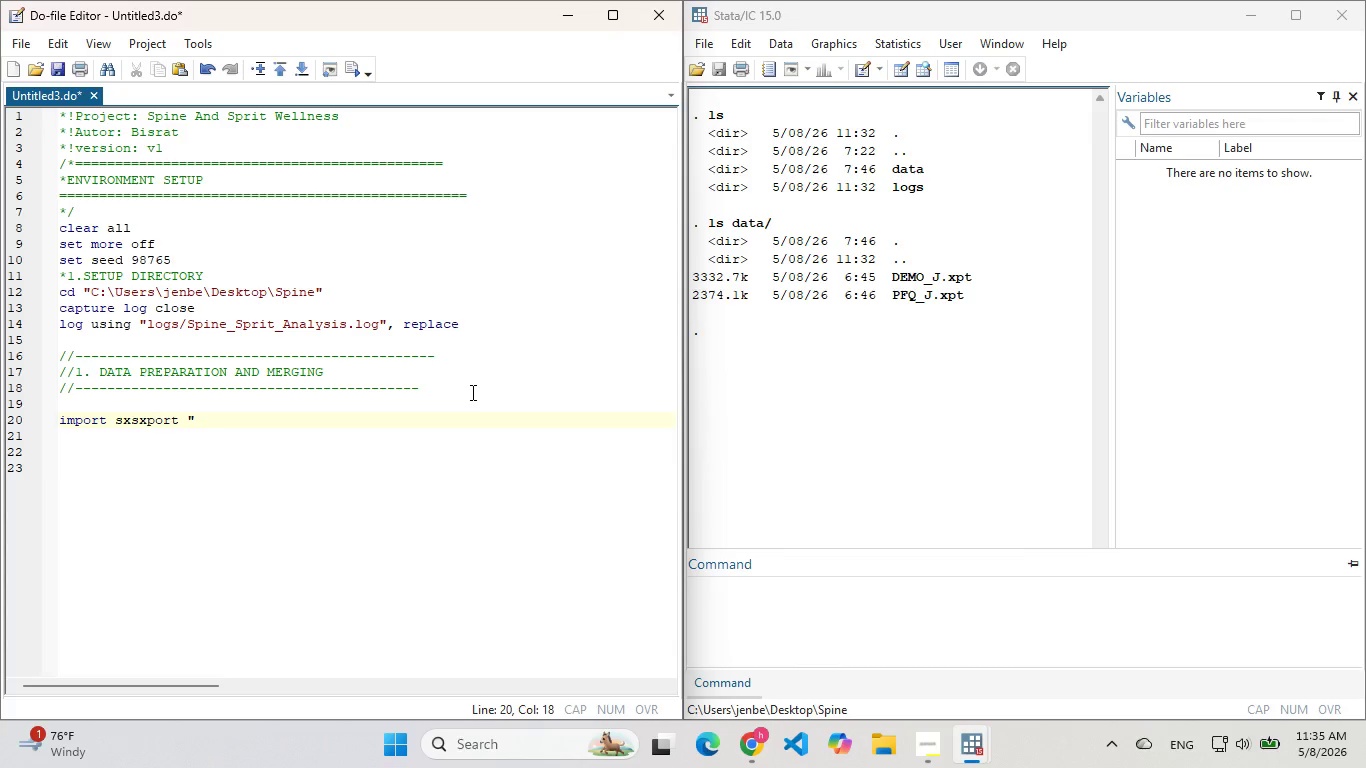 
left_click_drag(start_coordinate=[893, 275], to_coordinate=[968, 277])
 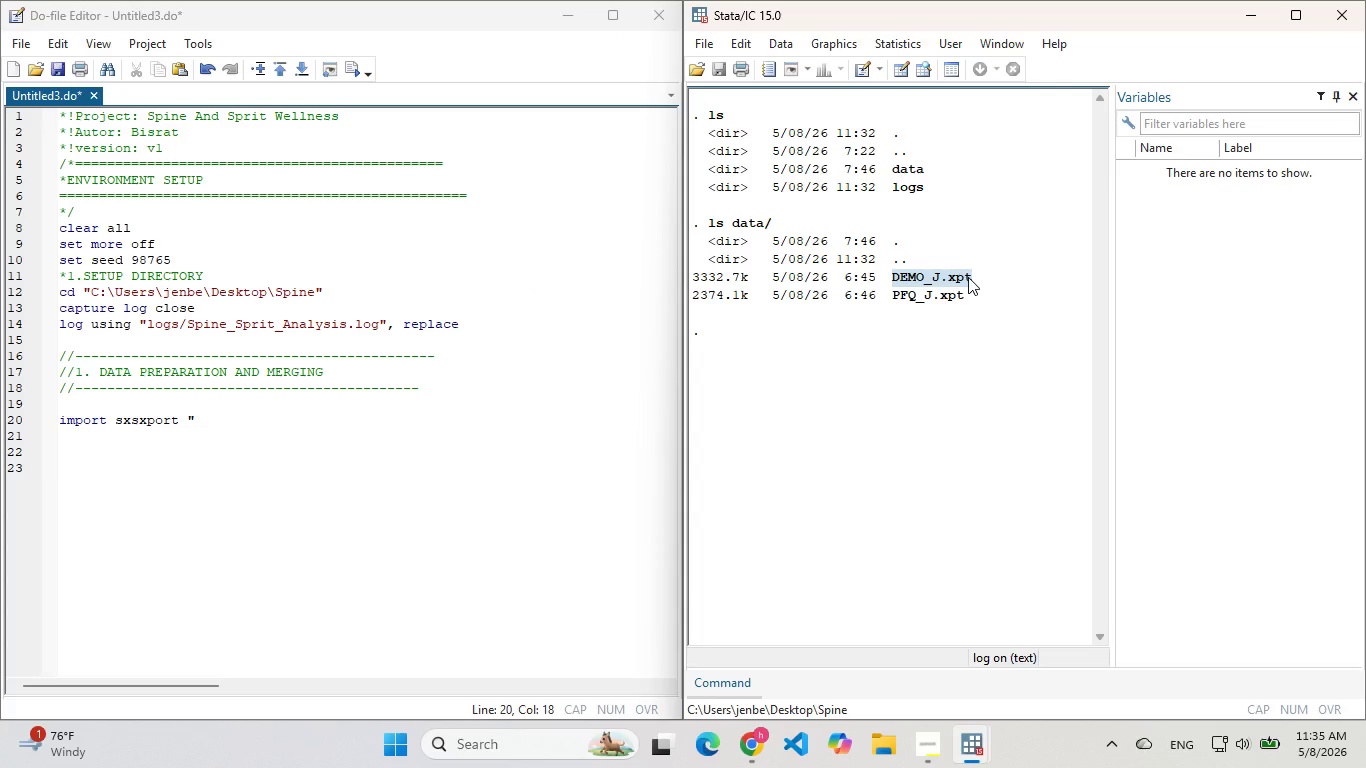 
key(Control+C)
 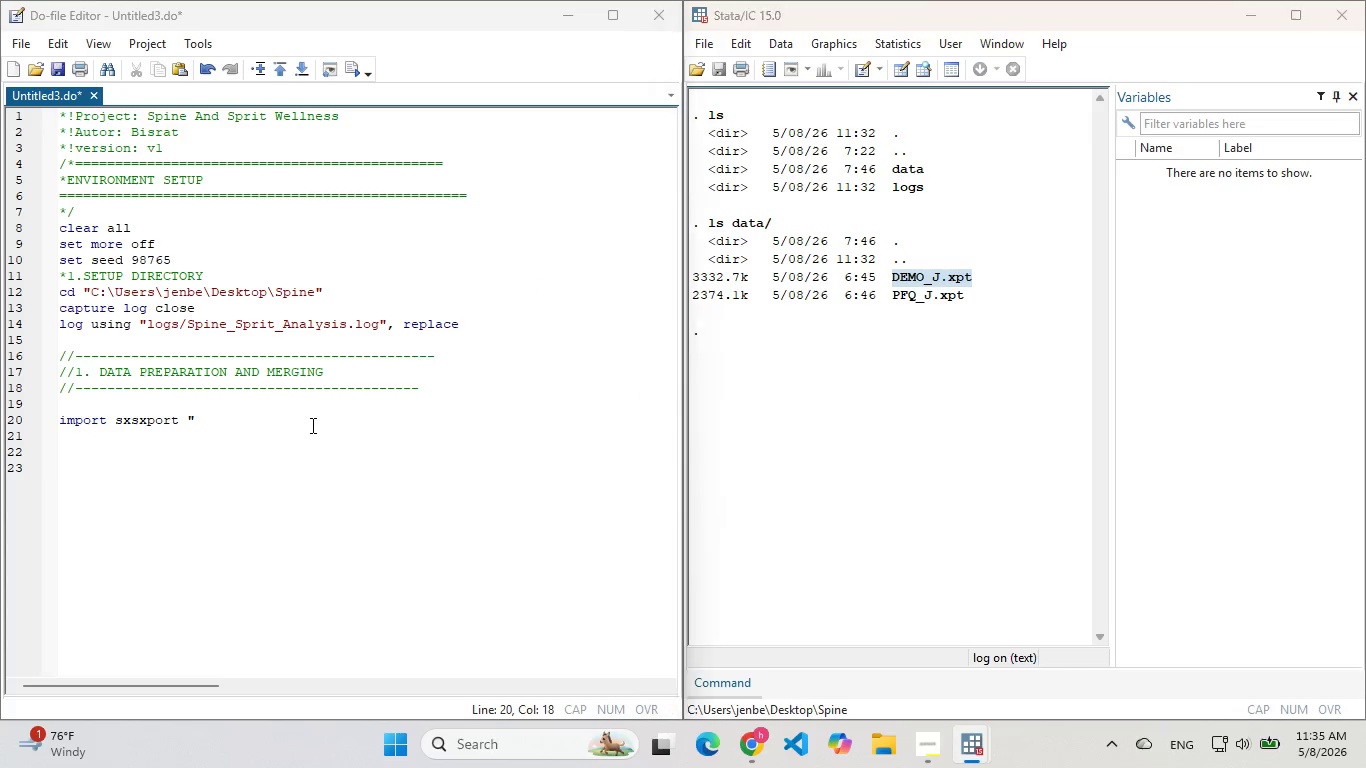 
left_click([311, 425])
 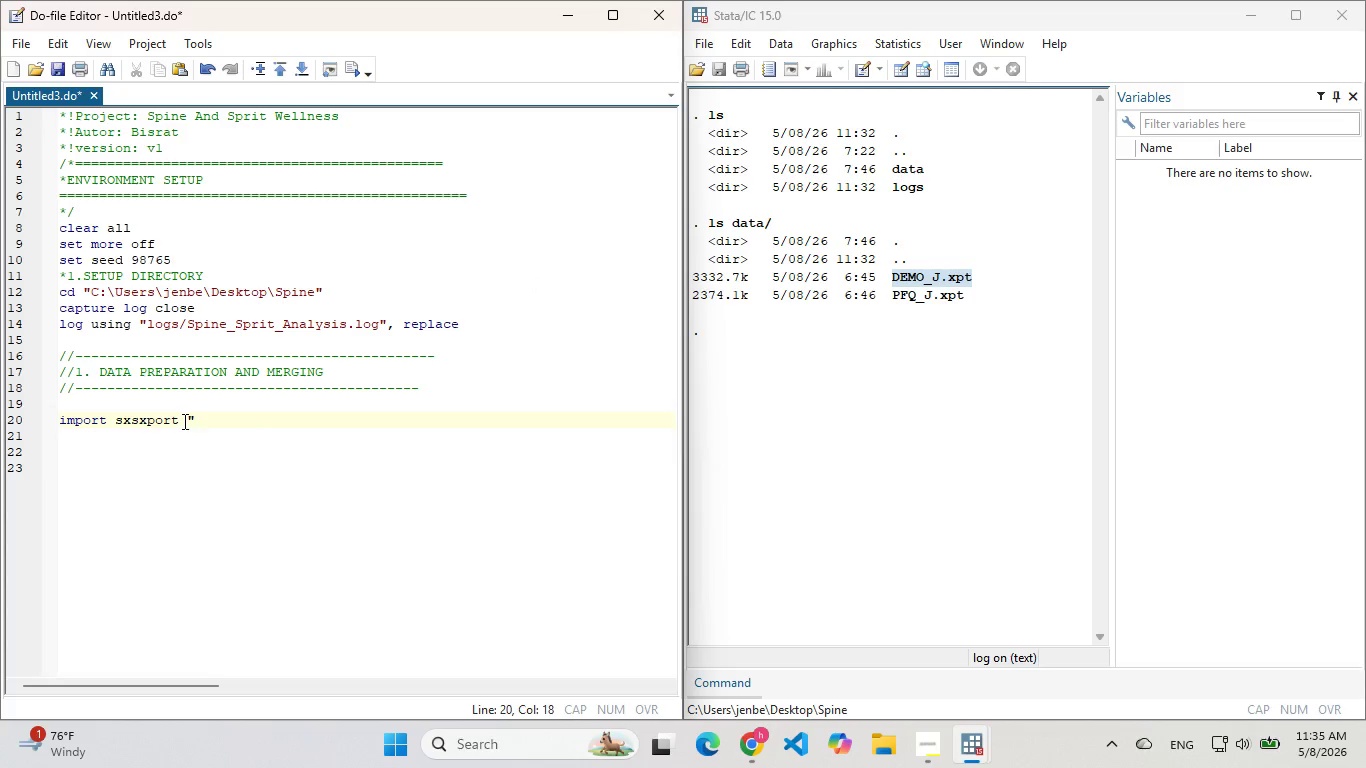 
left_click([183, 421])
 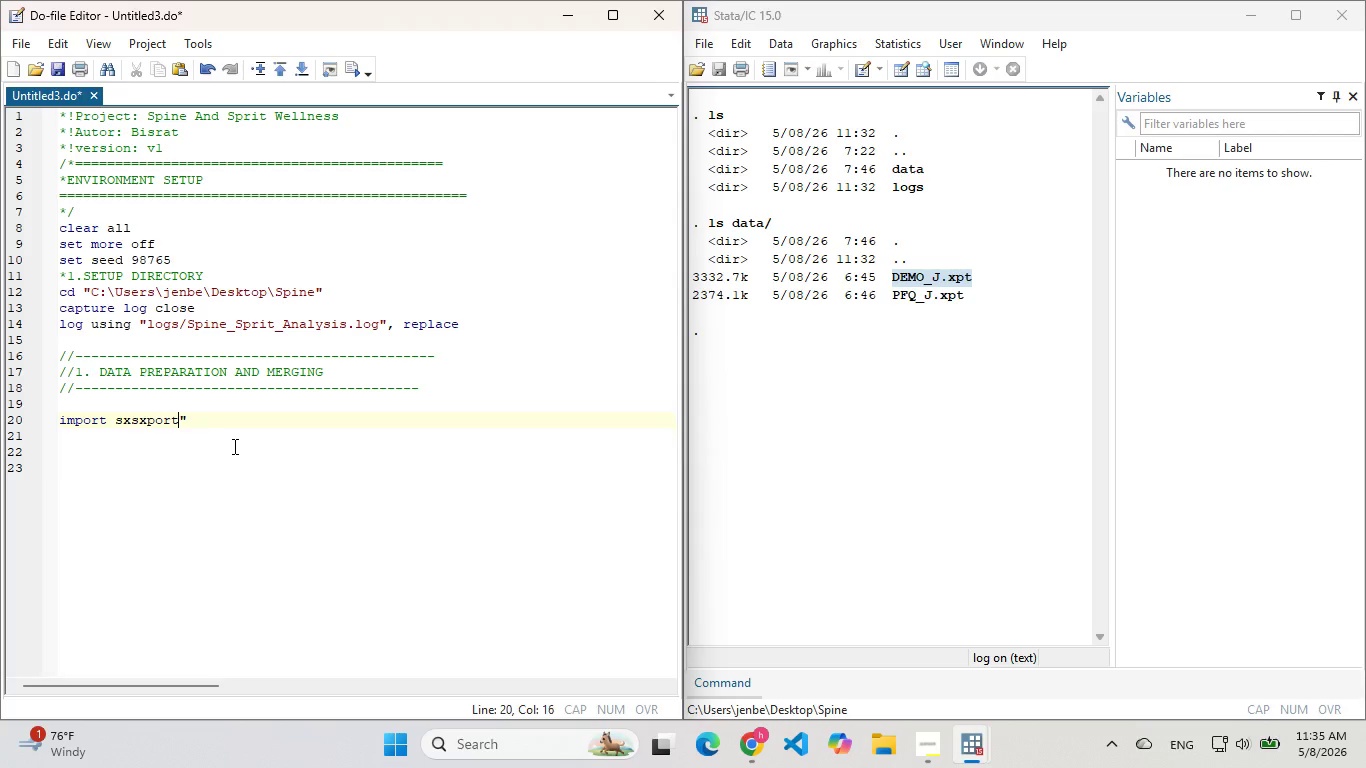 
key(Backspace)
 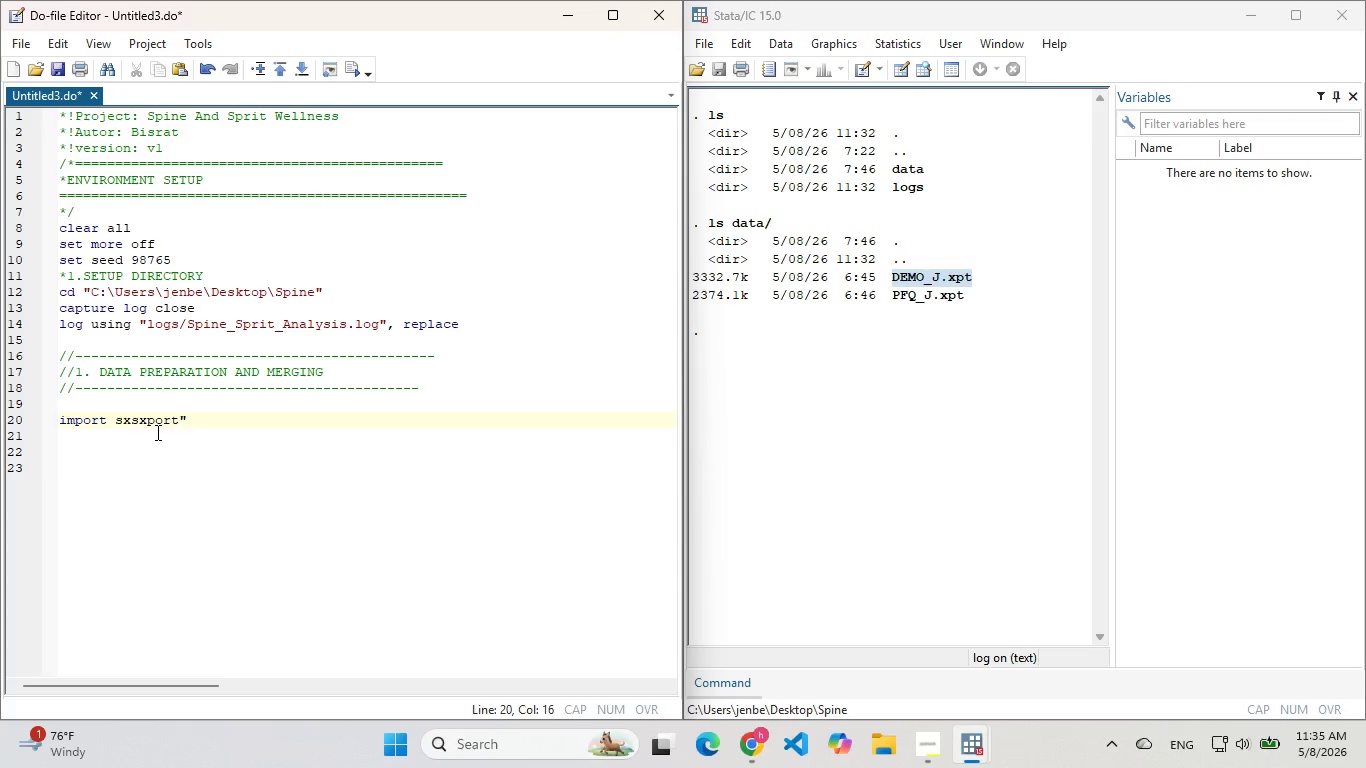 
wait(10.72)
 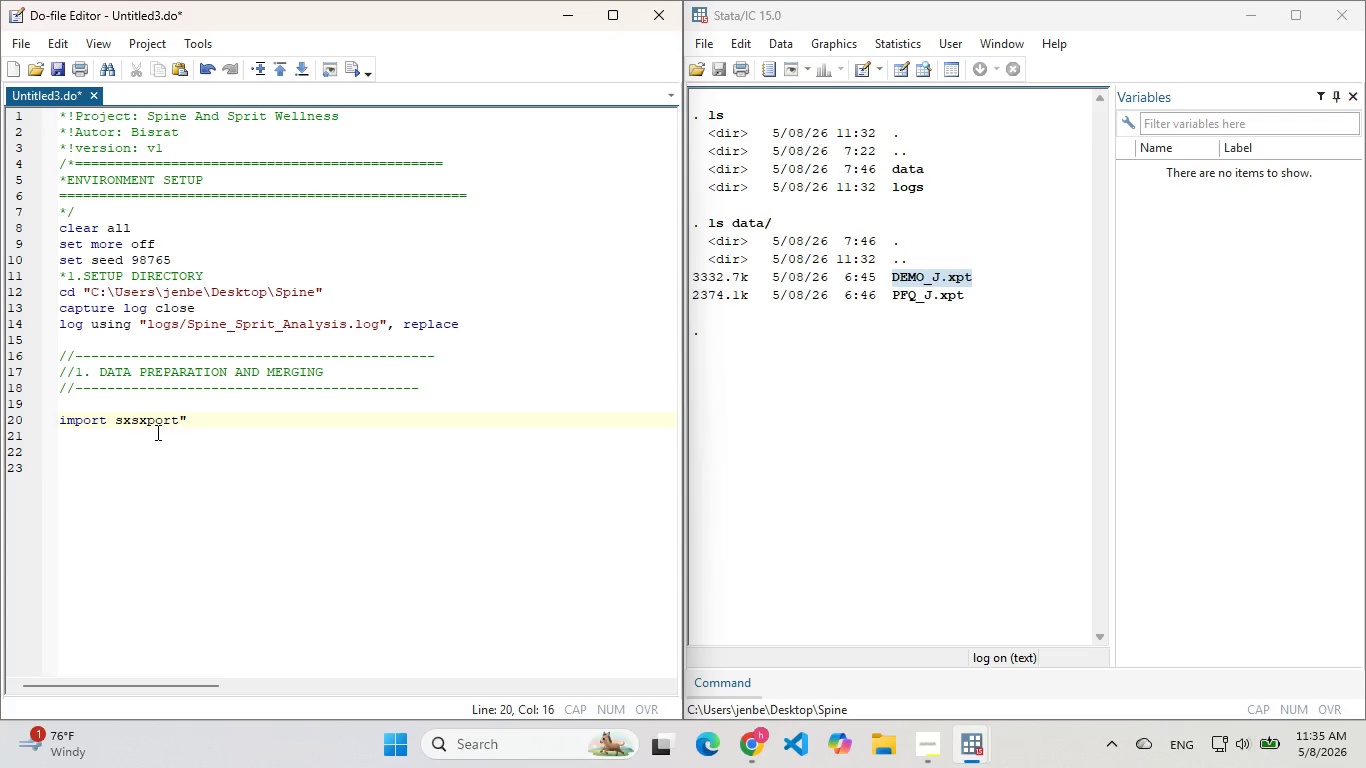 
key(Space)
 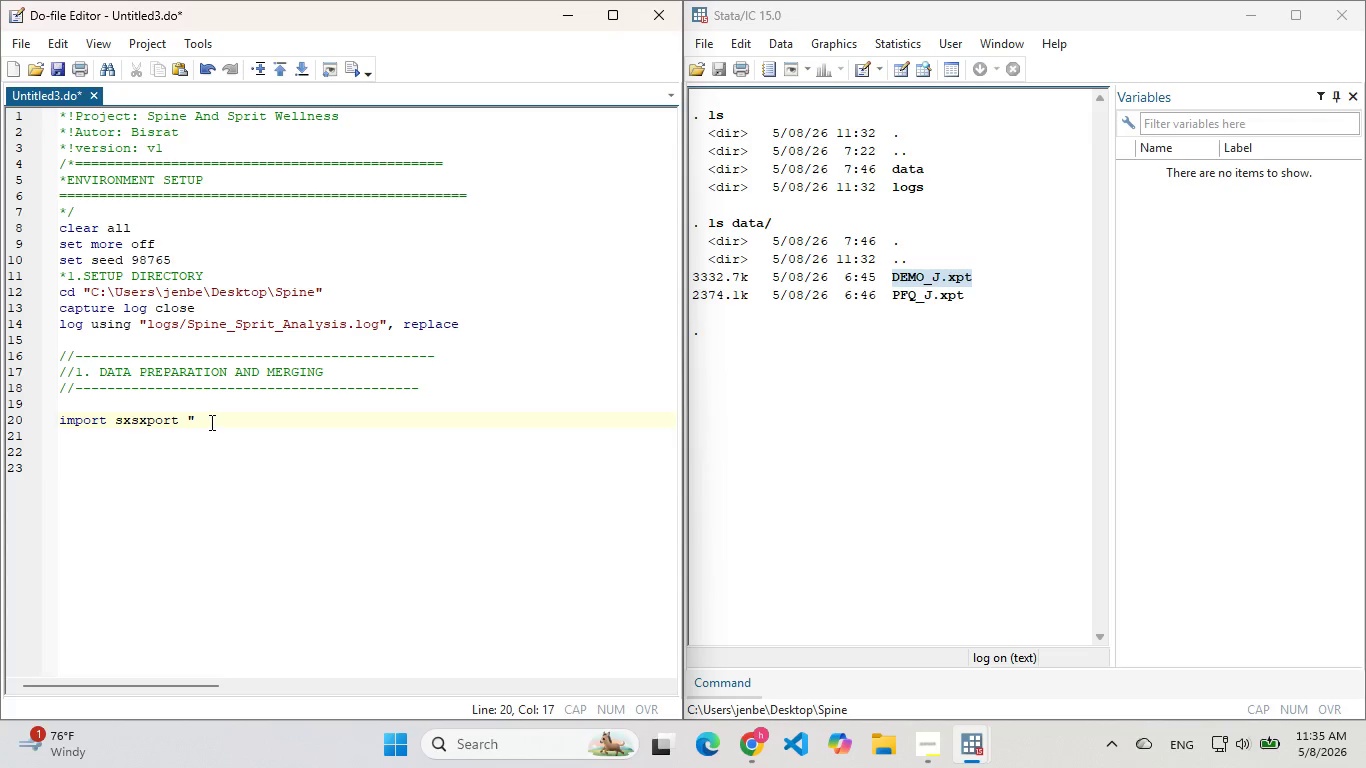 
left_click([210, 422])
 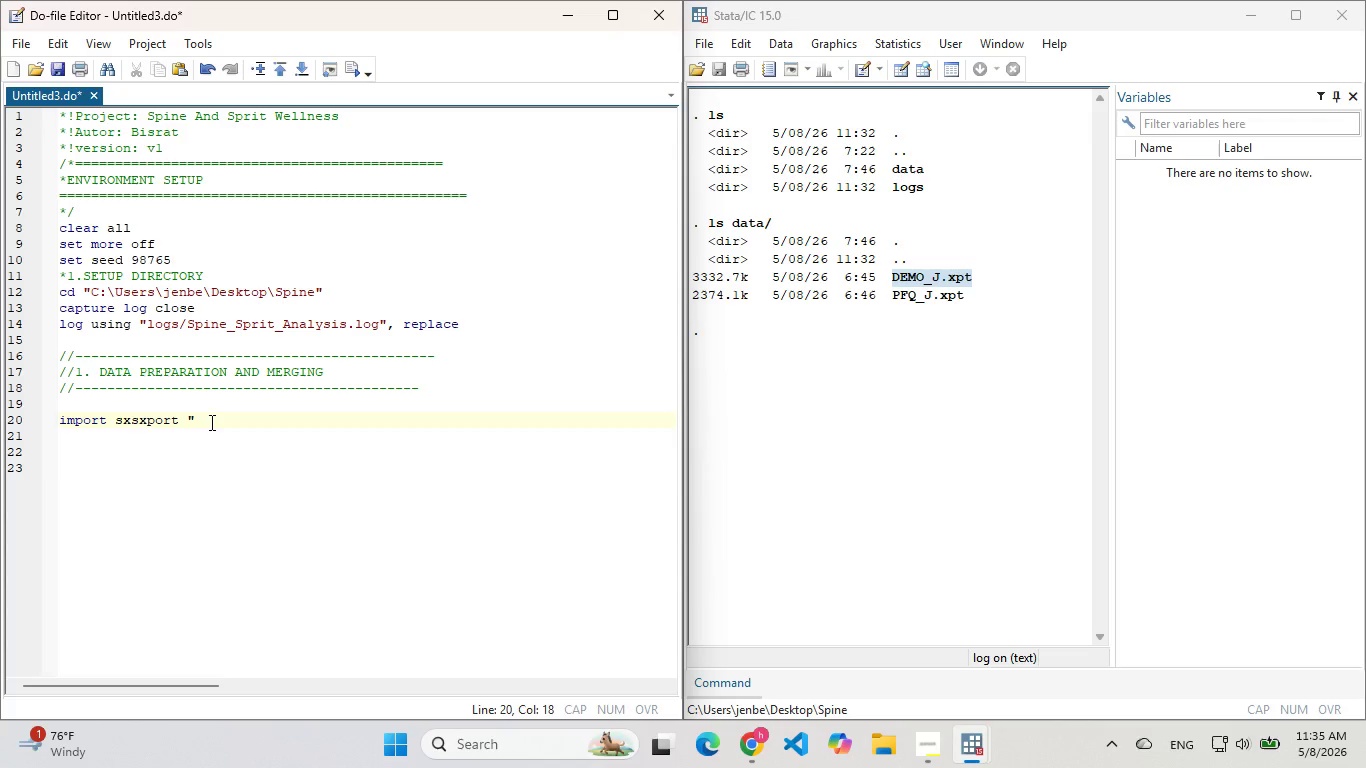 
type(d)
key(Backspace)
type(data)
key(Backspace)
key(Backspace)
type(a/)
 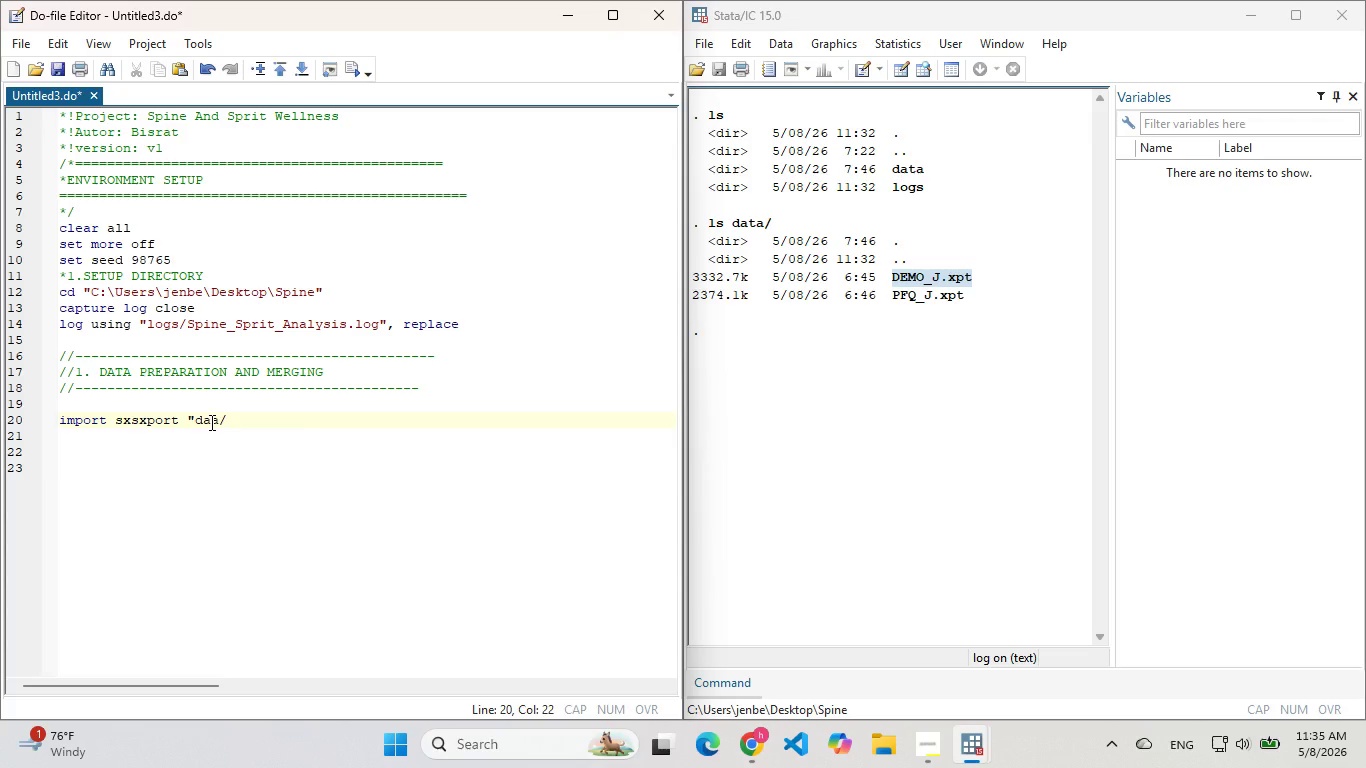 
key(Control+ControlLeft)
 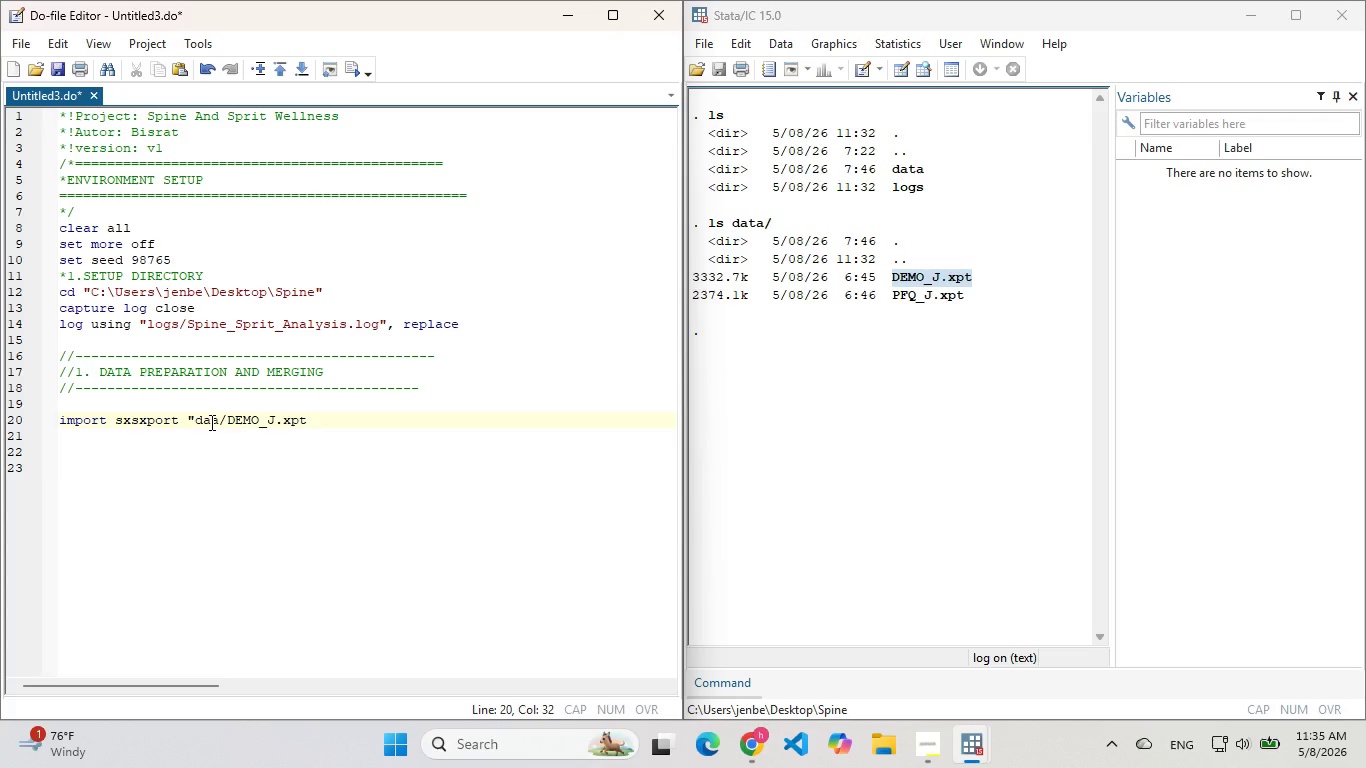 
key(Control+V)
 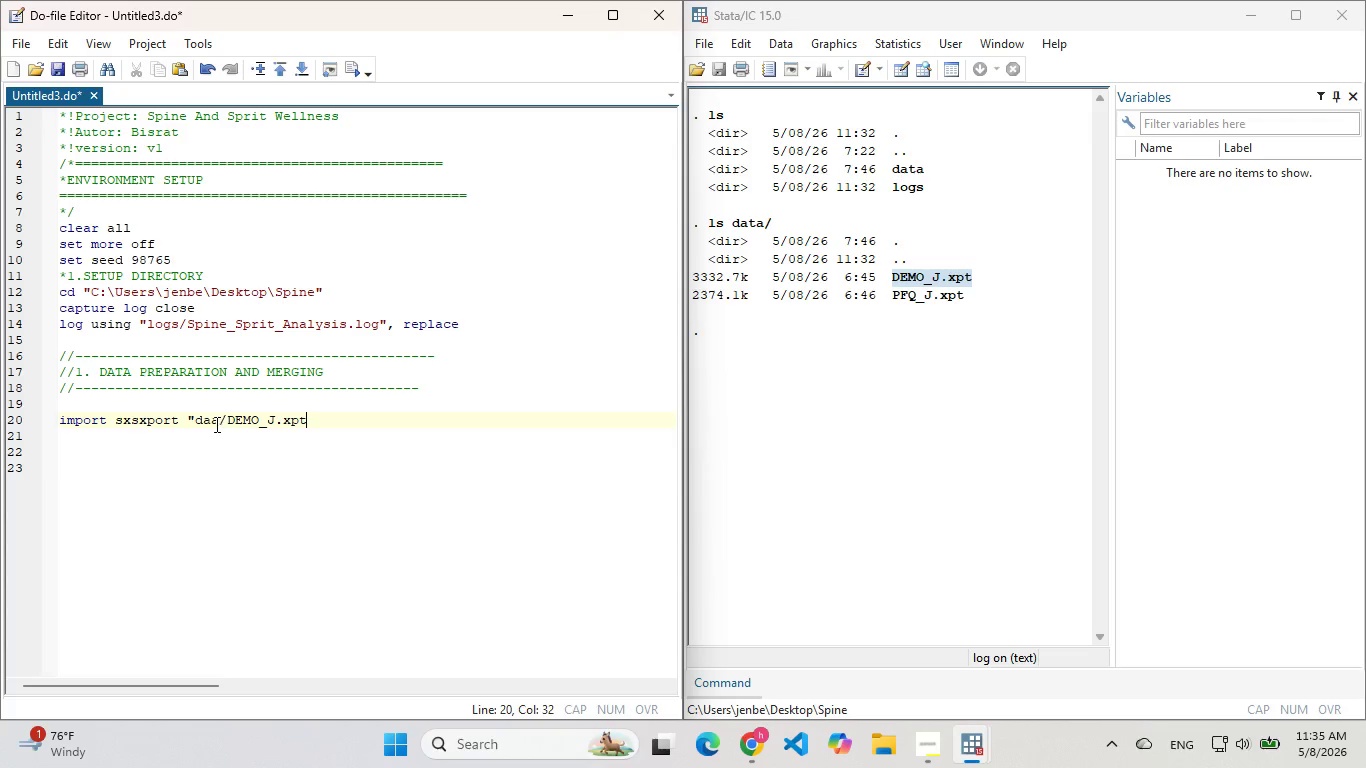 
left_click([212, 424])
 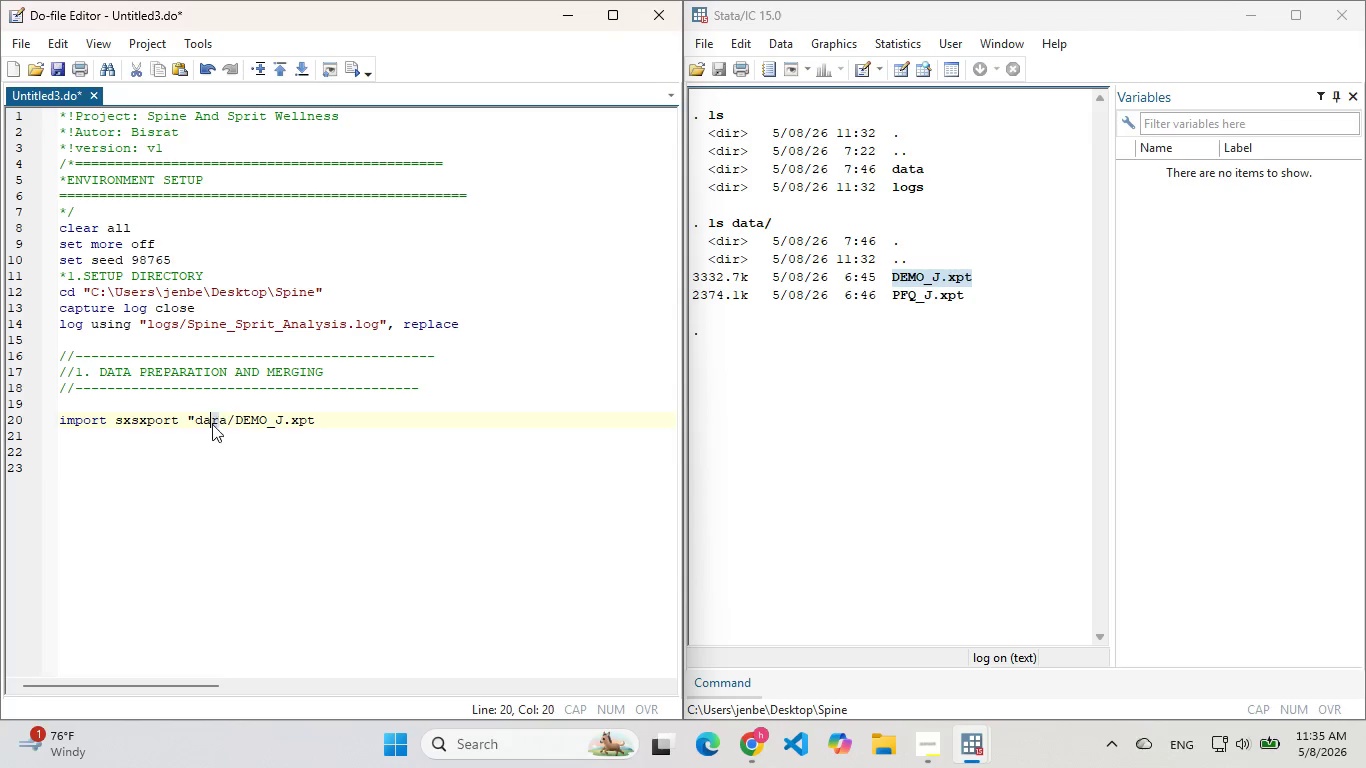 
key(R)
 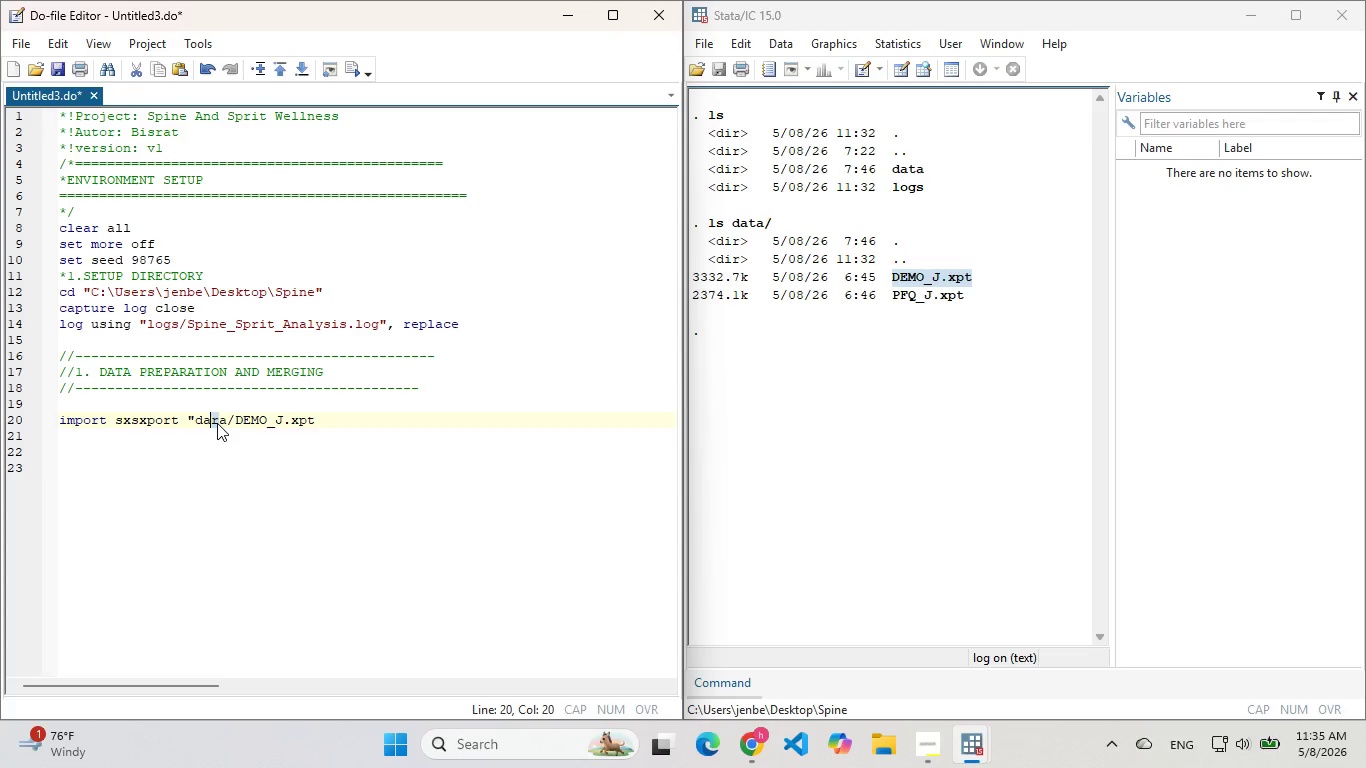 
left_click([217, 423])
 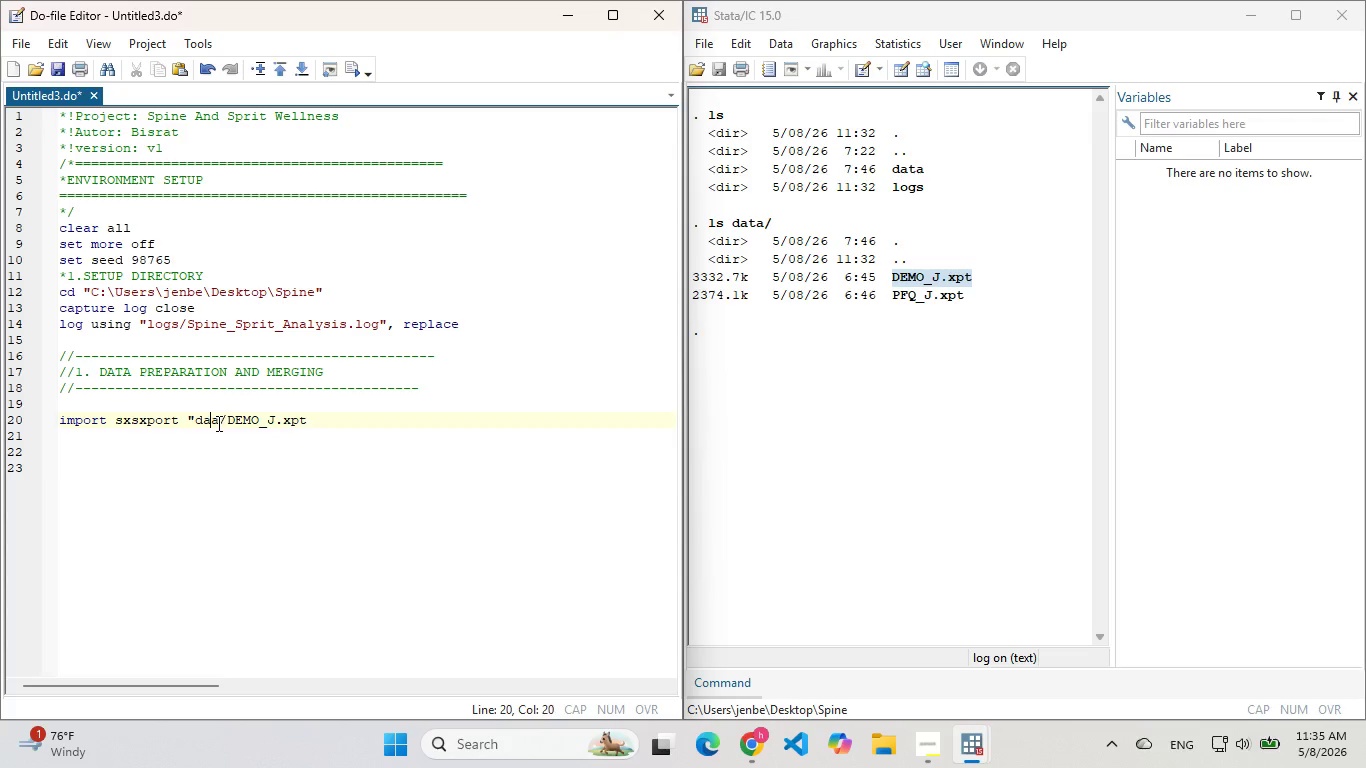 
key(Backspace)
 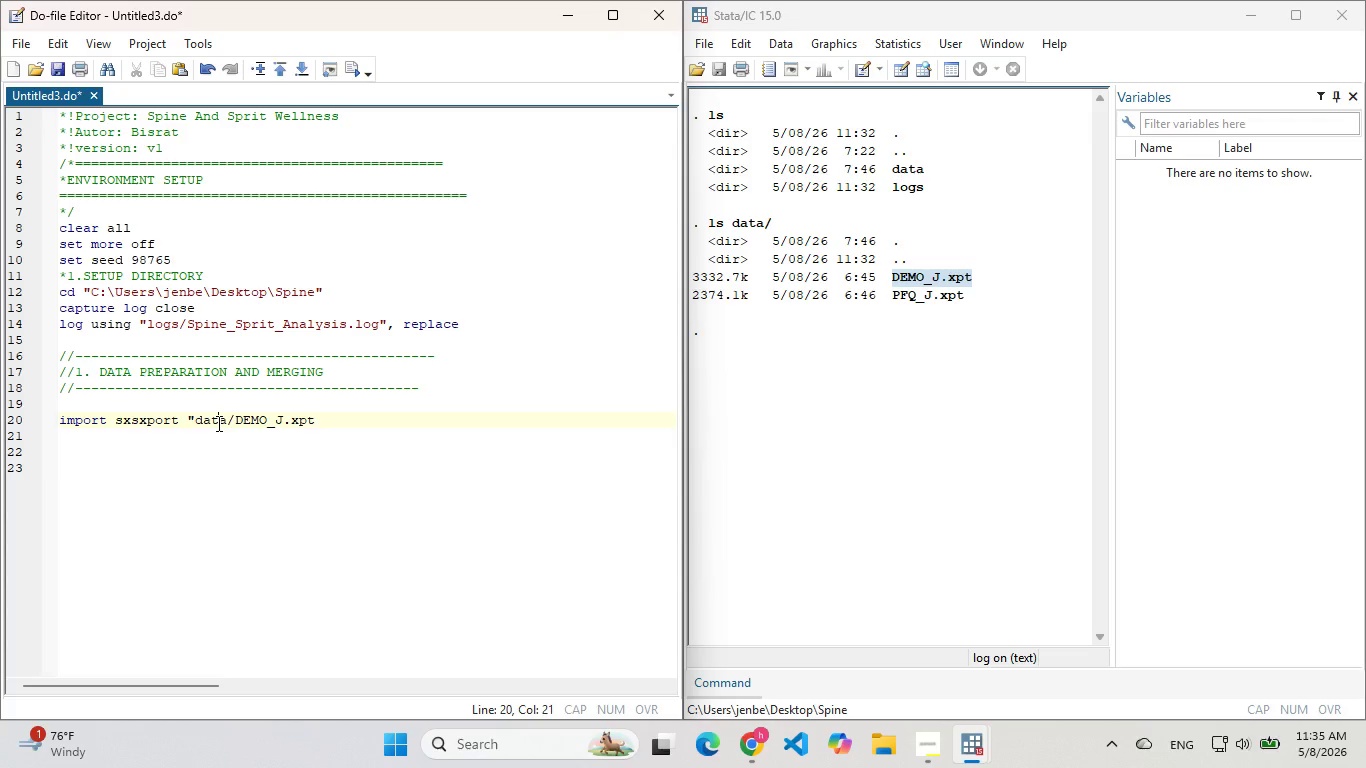 
key(T)
 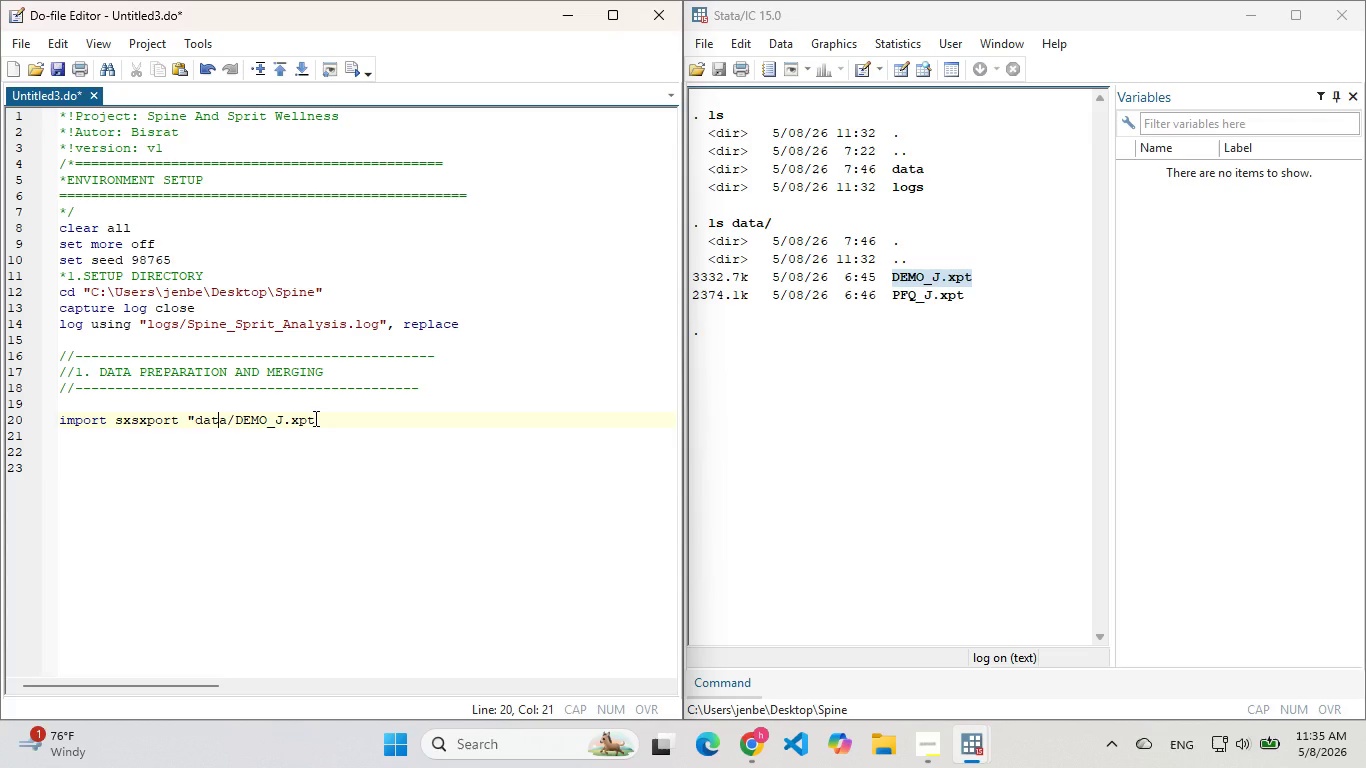 
left_click([314, 418])
 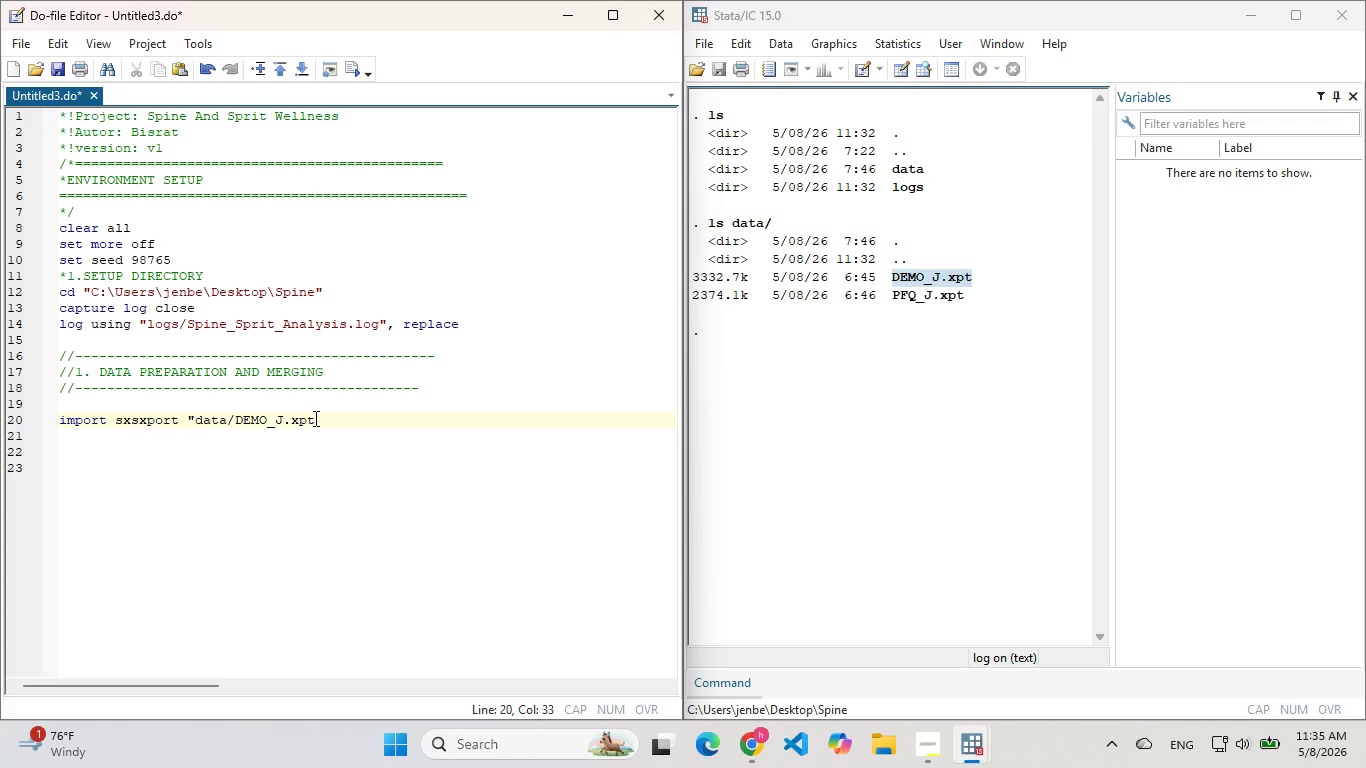 
type(", clear)
 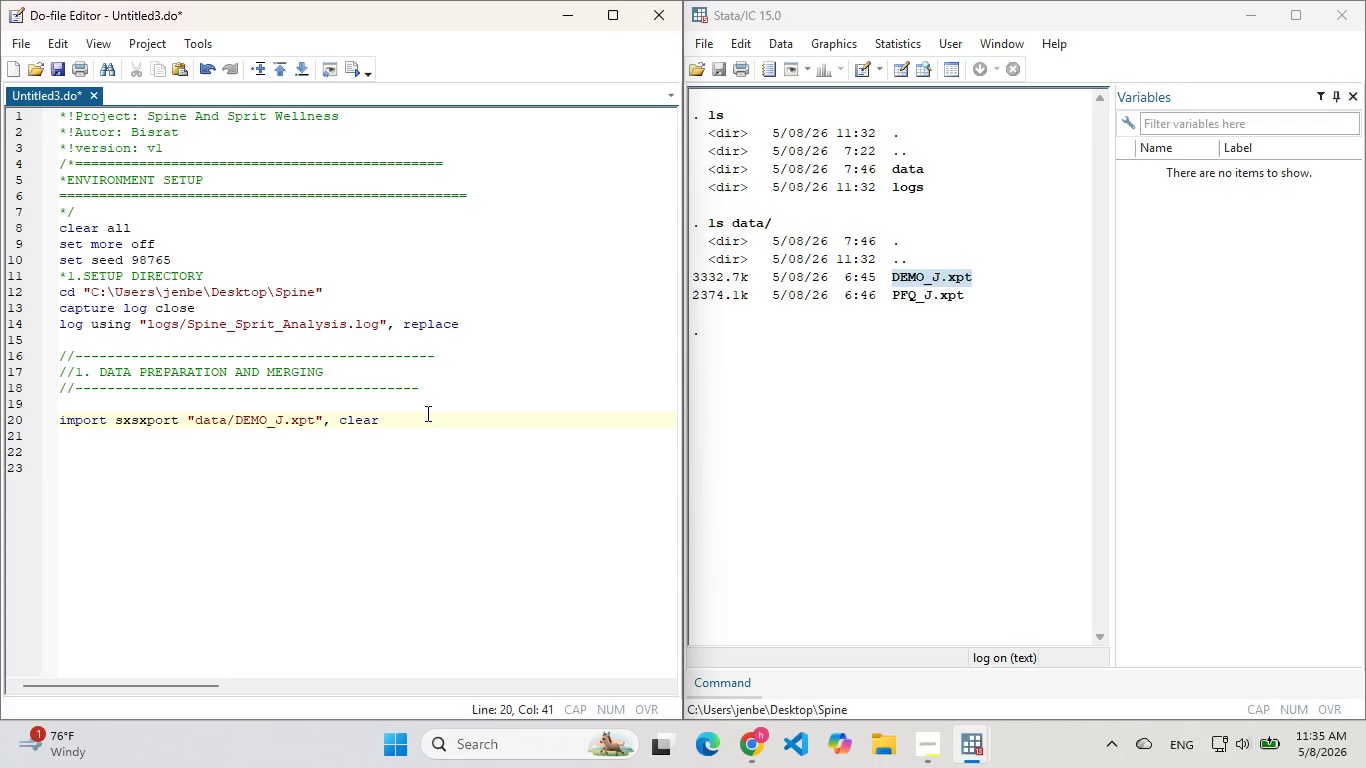 
left_click_drag(start_coordinate=[435, 419], to_coordinate=[45, 414])
 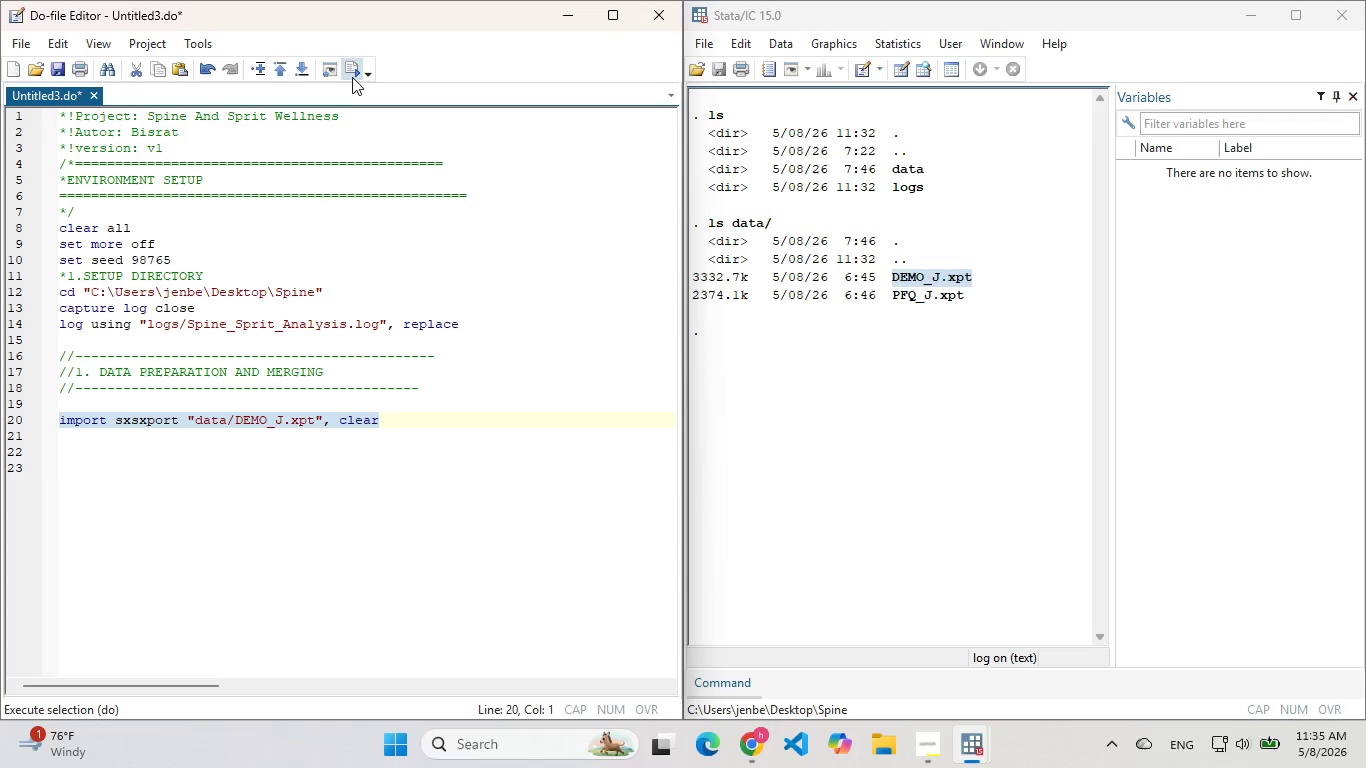 
left_click([352, 73])
 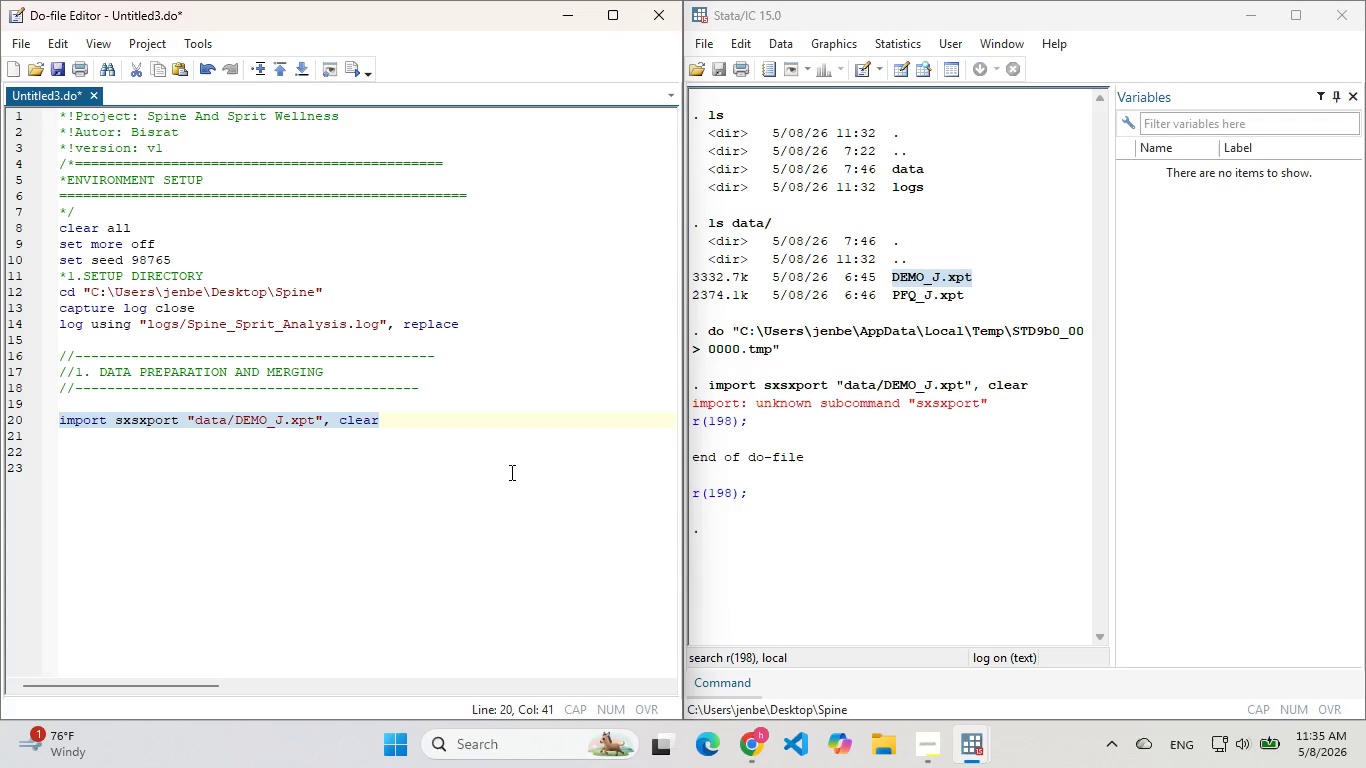 
left_click([380, 488])
 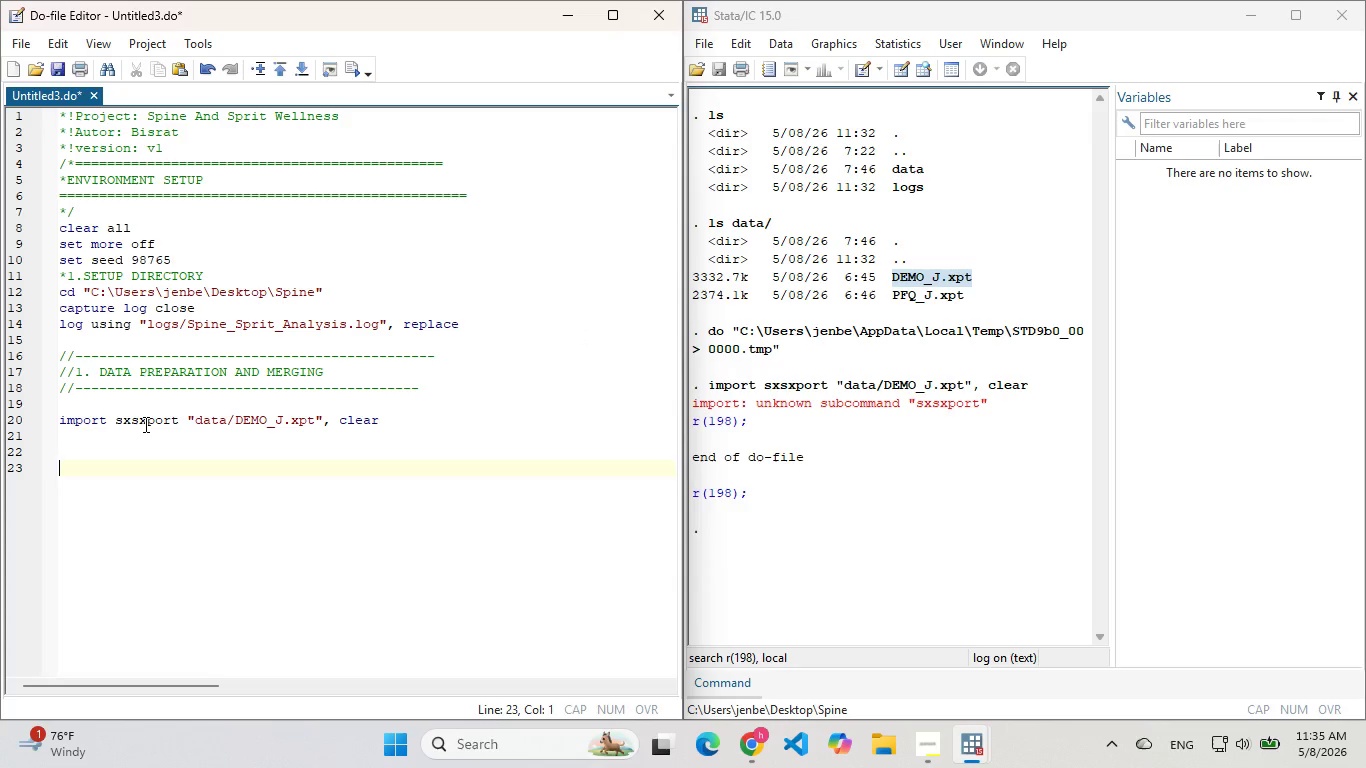 
double_click([144, 424])
 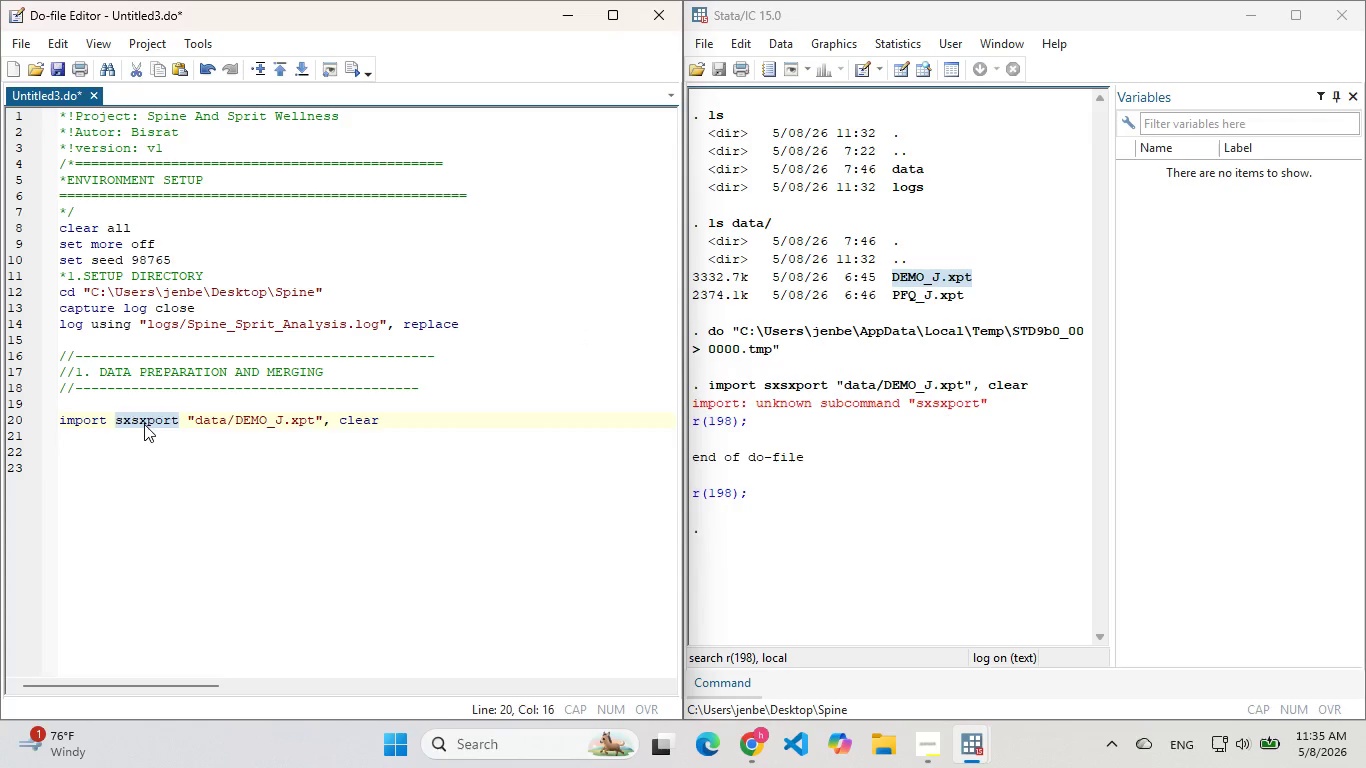 
type(sxsxport)
 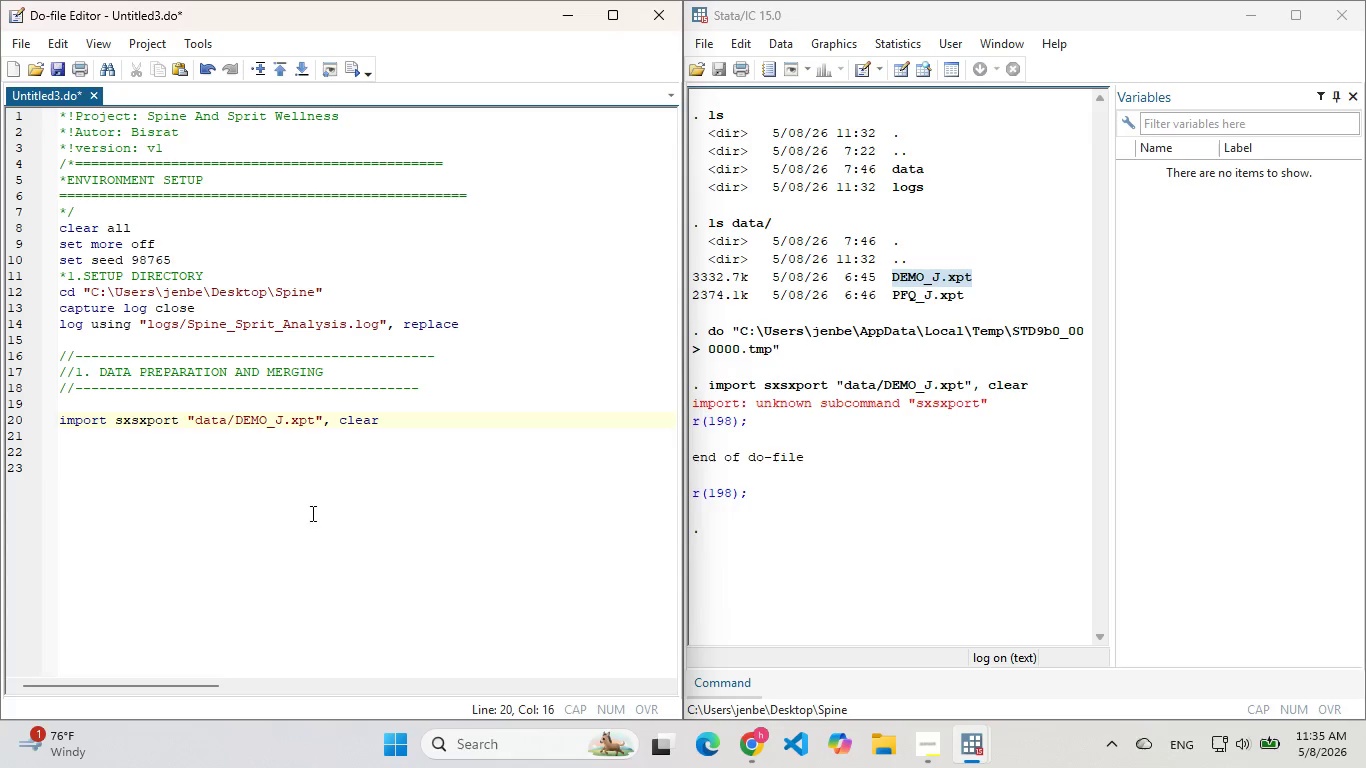 
left_click_drag(start_coordinate=[198, 475], to_coordinate=[24, 403])
 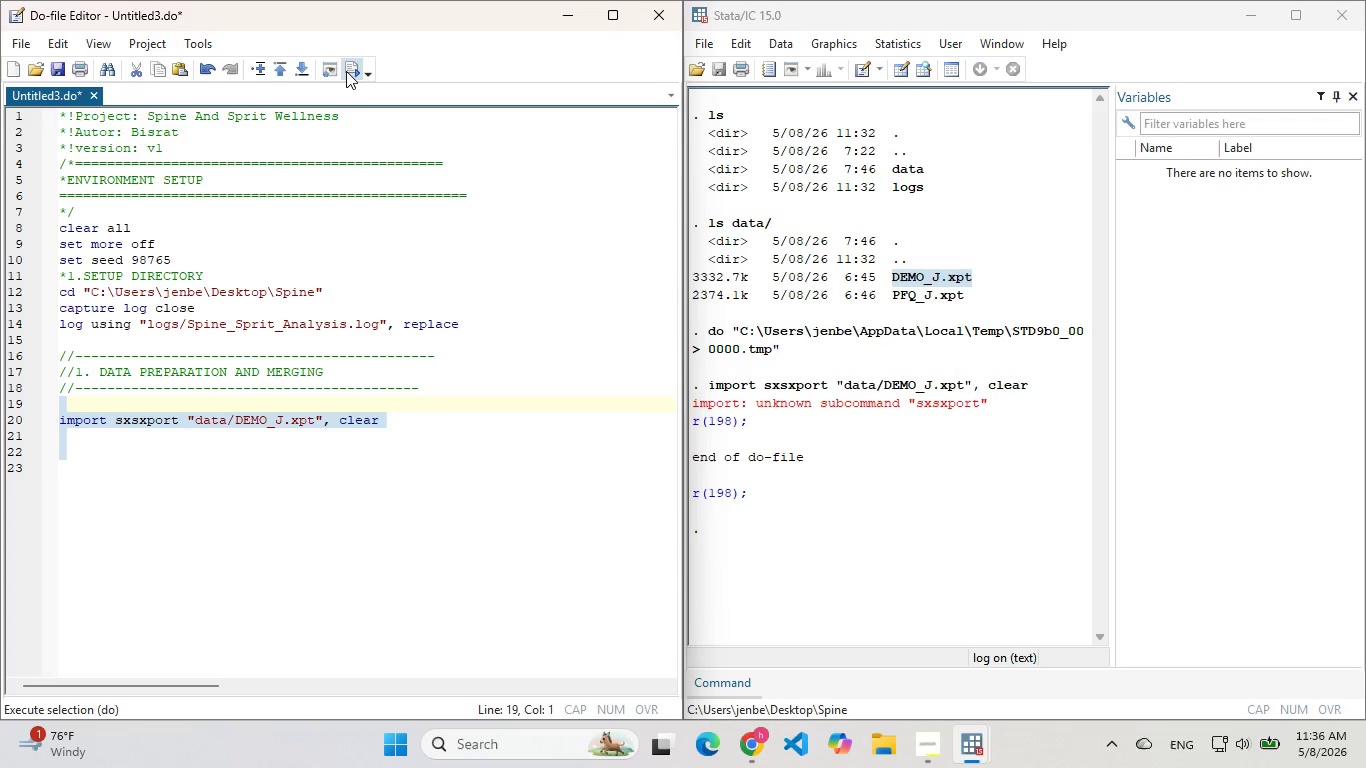 
left_click([347, 71])
 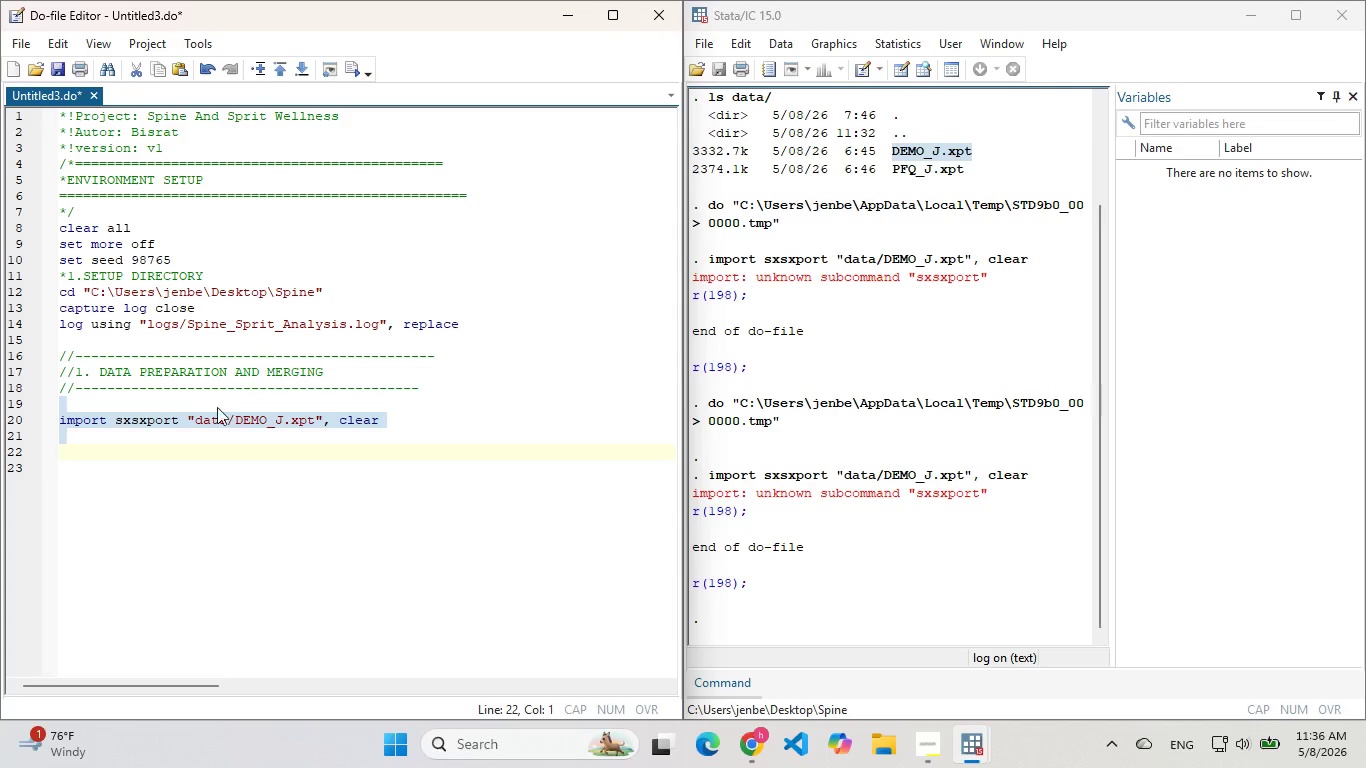 
left_click([109, 406])
 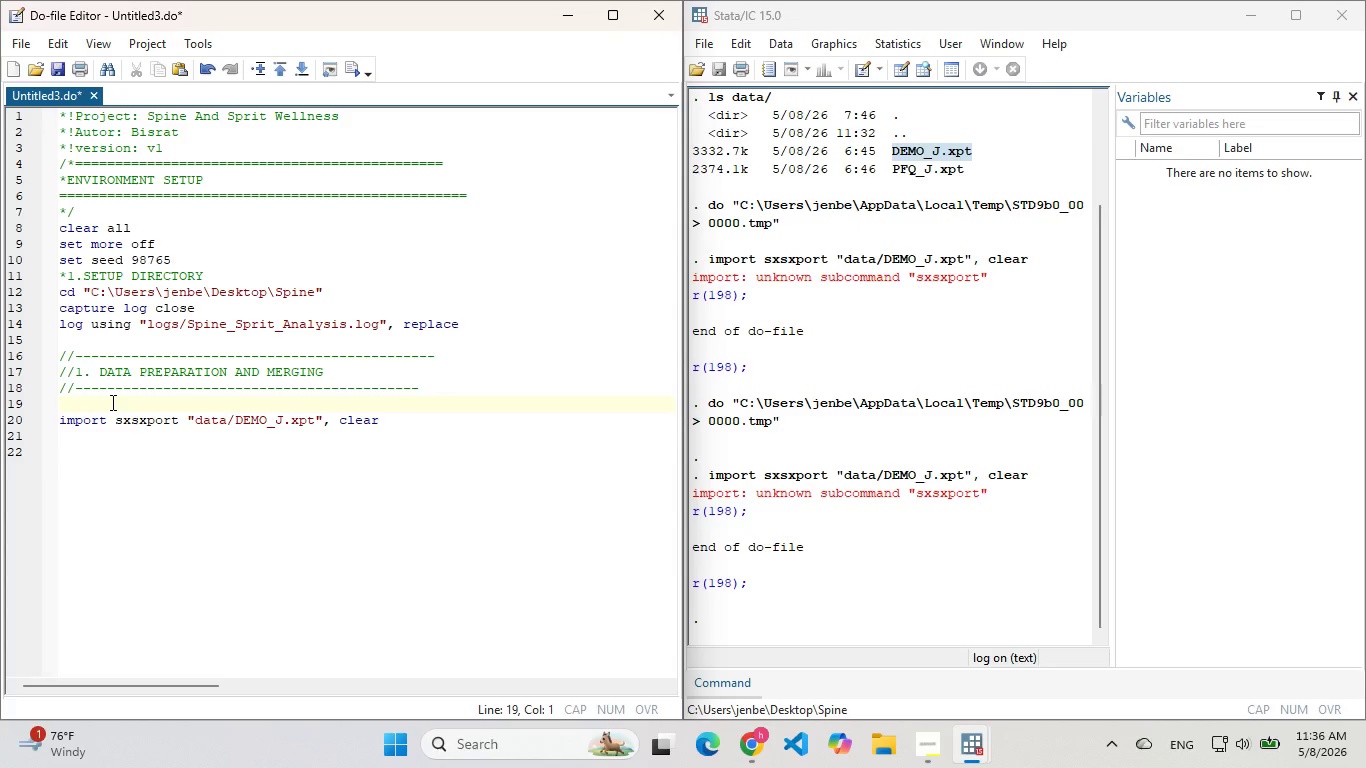 
key(Backspace)
 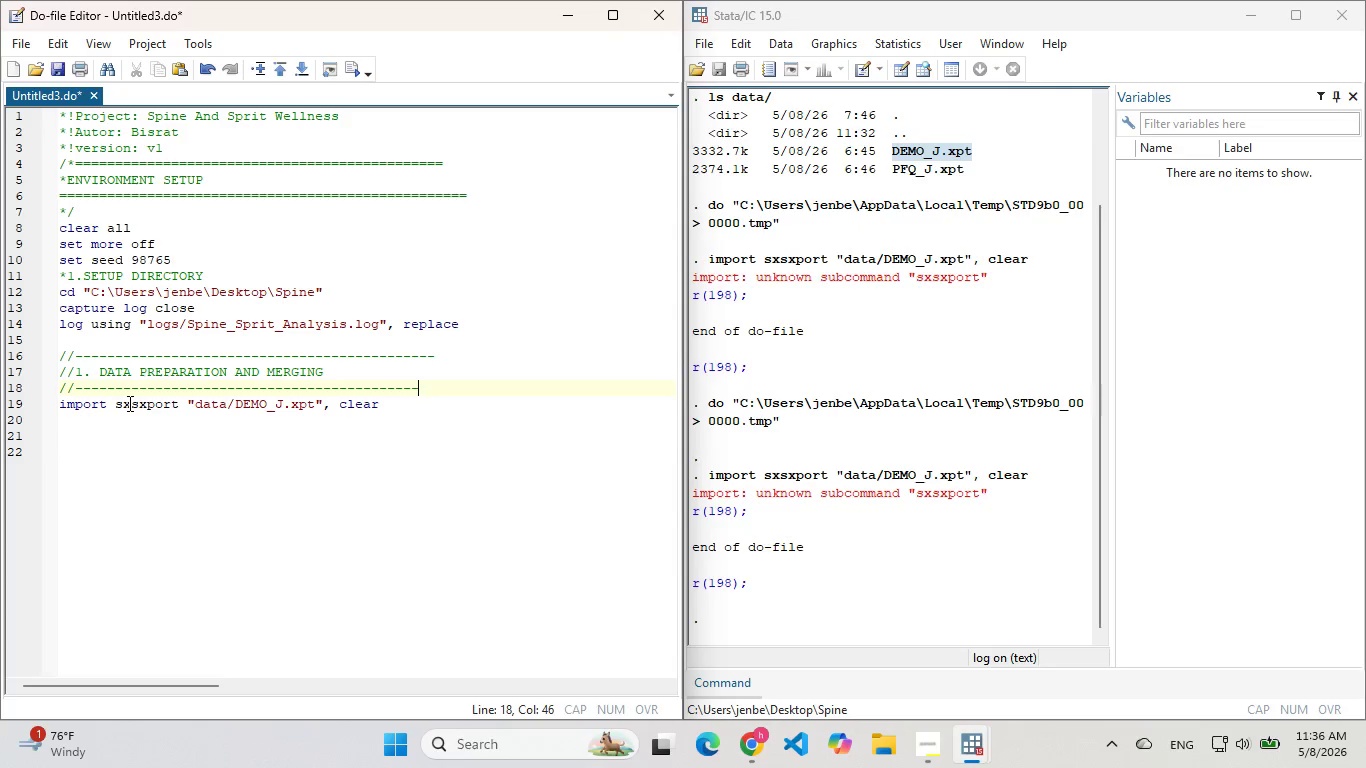 
double_click([128, 403])
 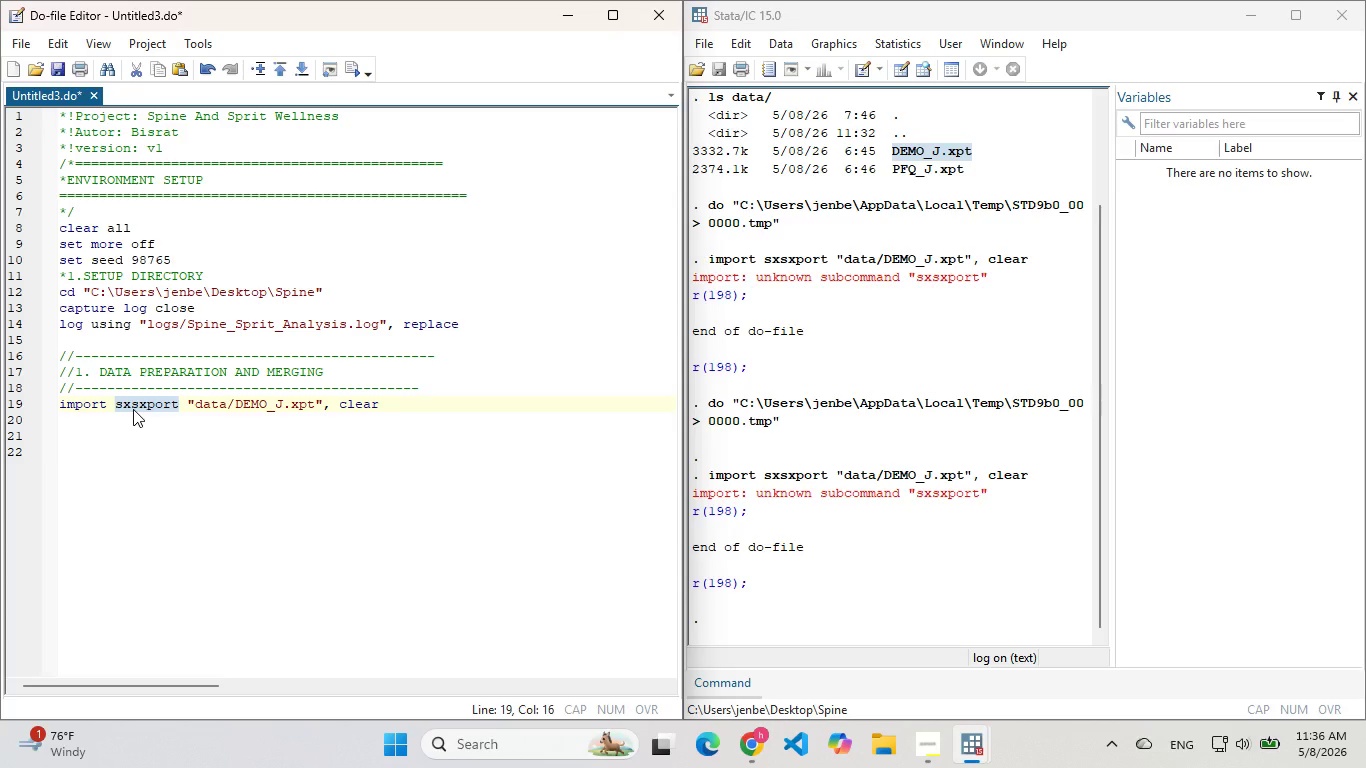 
left_click([129, 405])
 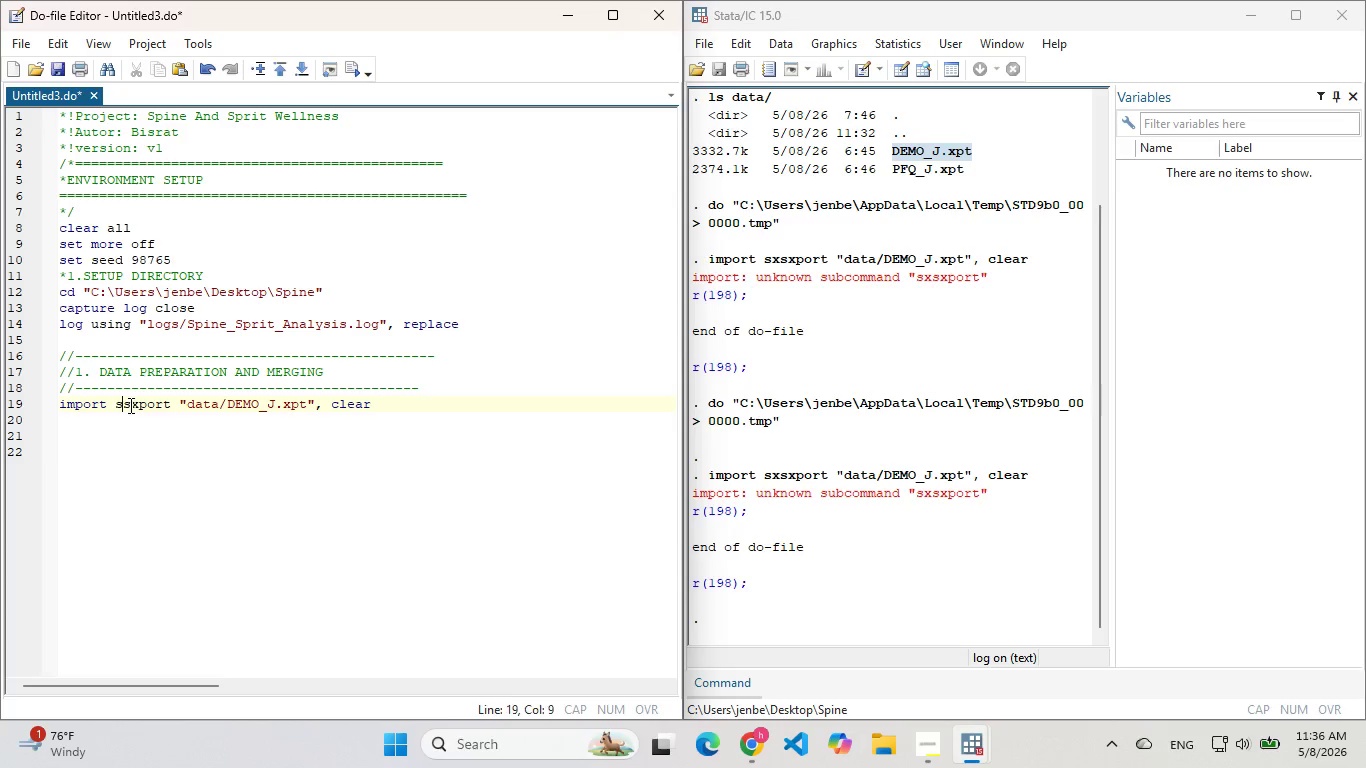 
key(Backspace)
type(ax)
 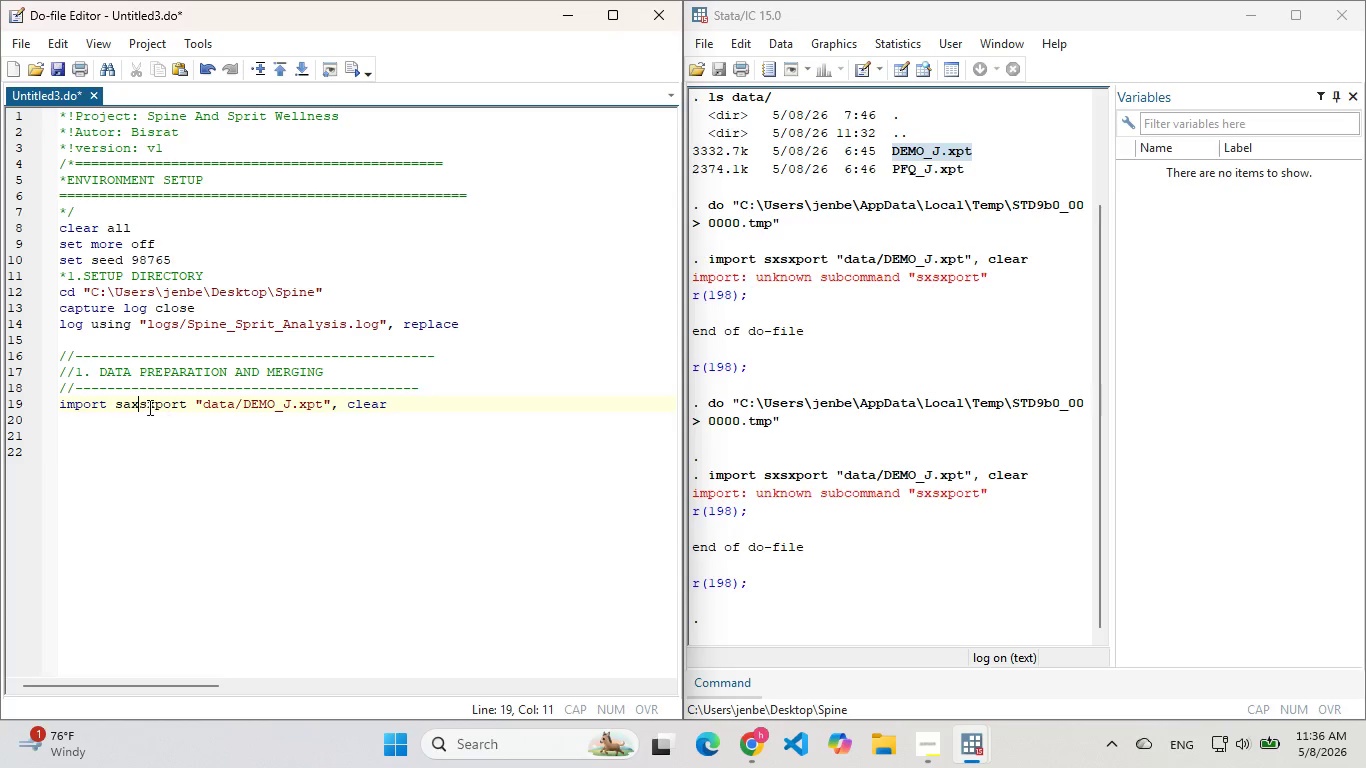 
left_click([148, 407])
 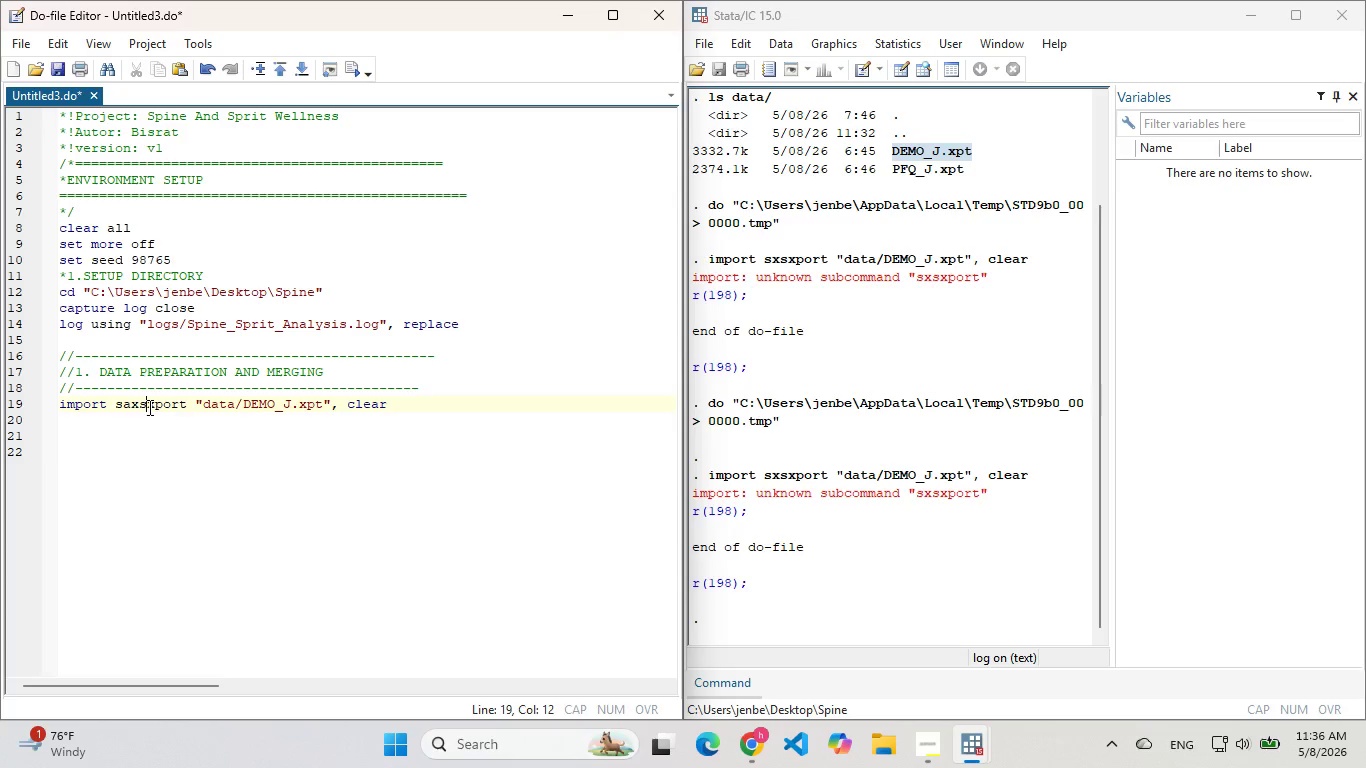 
key(Backspace)
key(Backspace)
type(sx)
 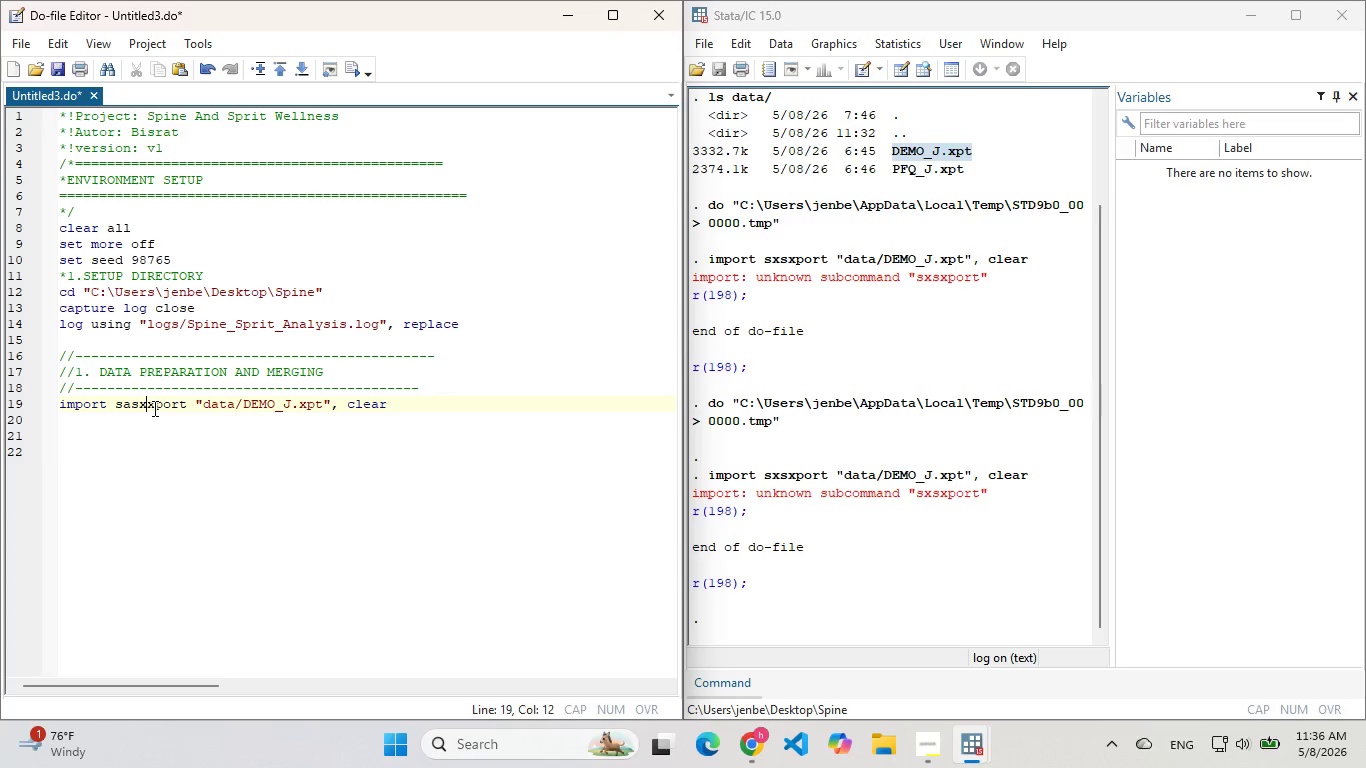 
left_click([153, 408])
 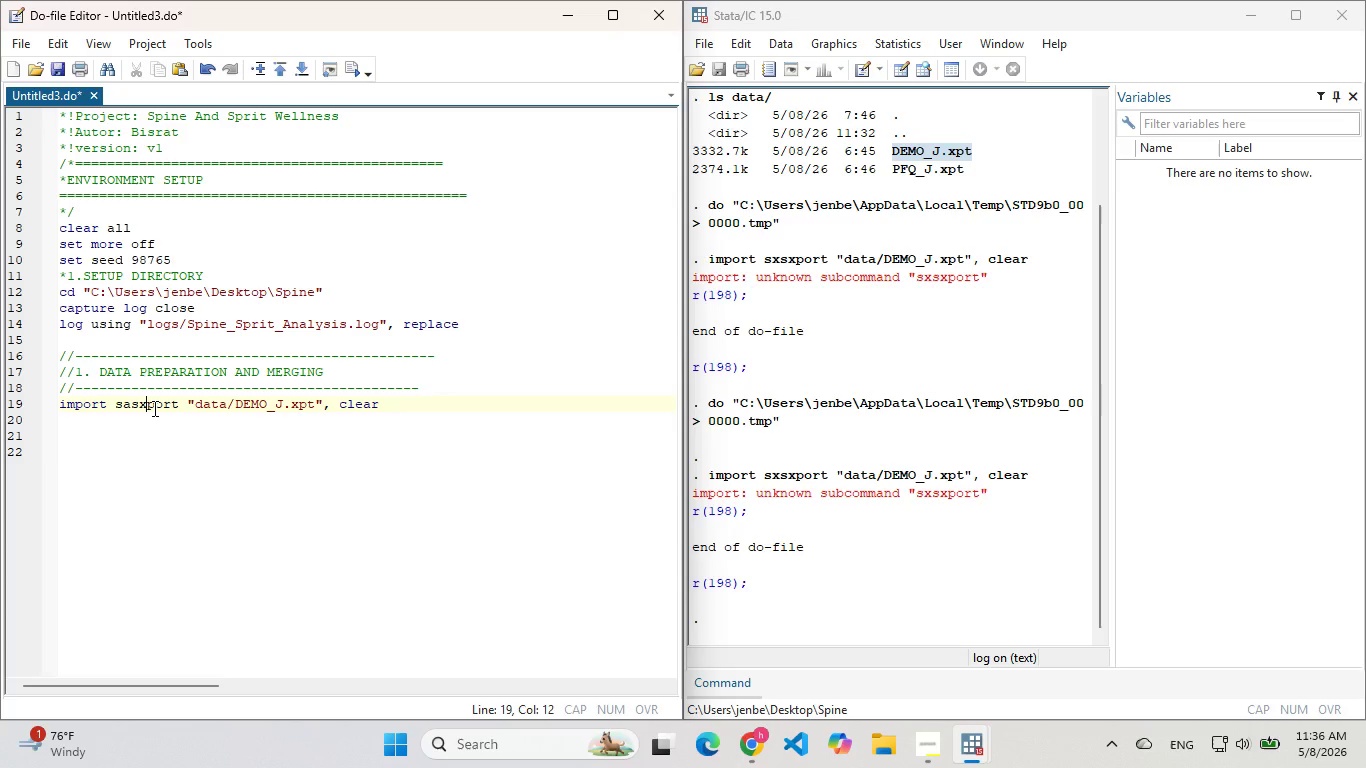 
key(Backspace)
 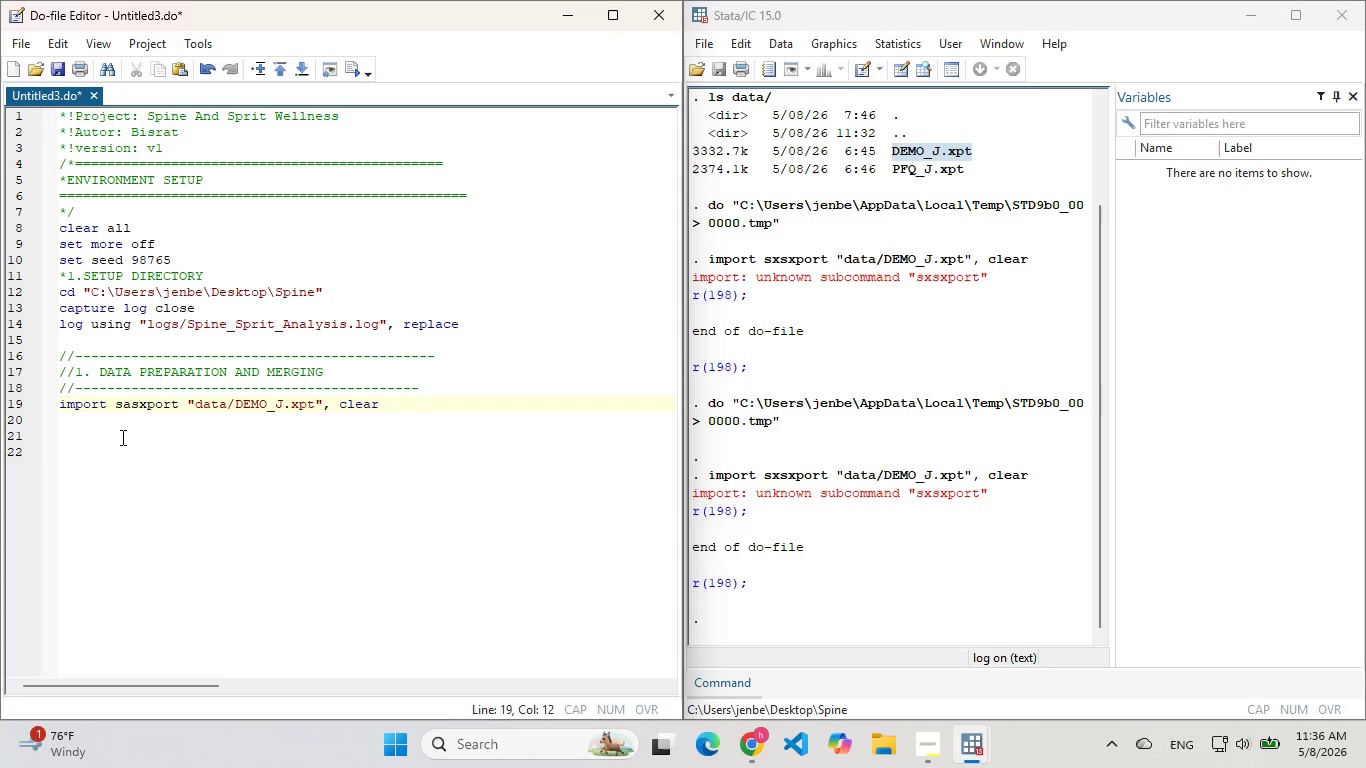 
left_click_drag(start_coordinate=[121, 437], to_coordinate=[39, 399])
 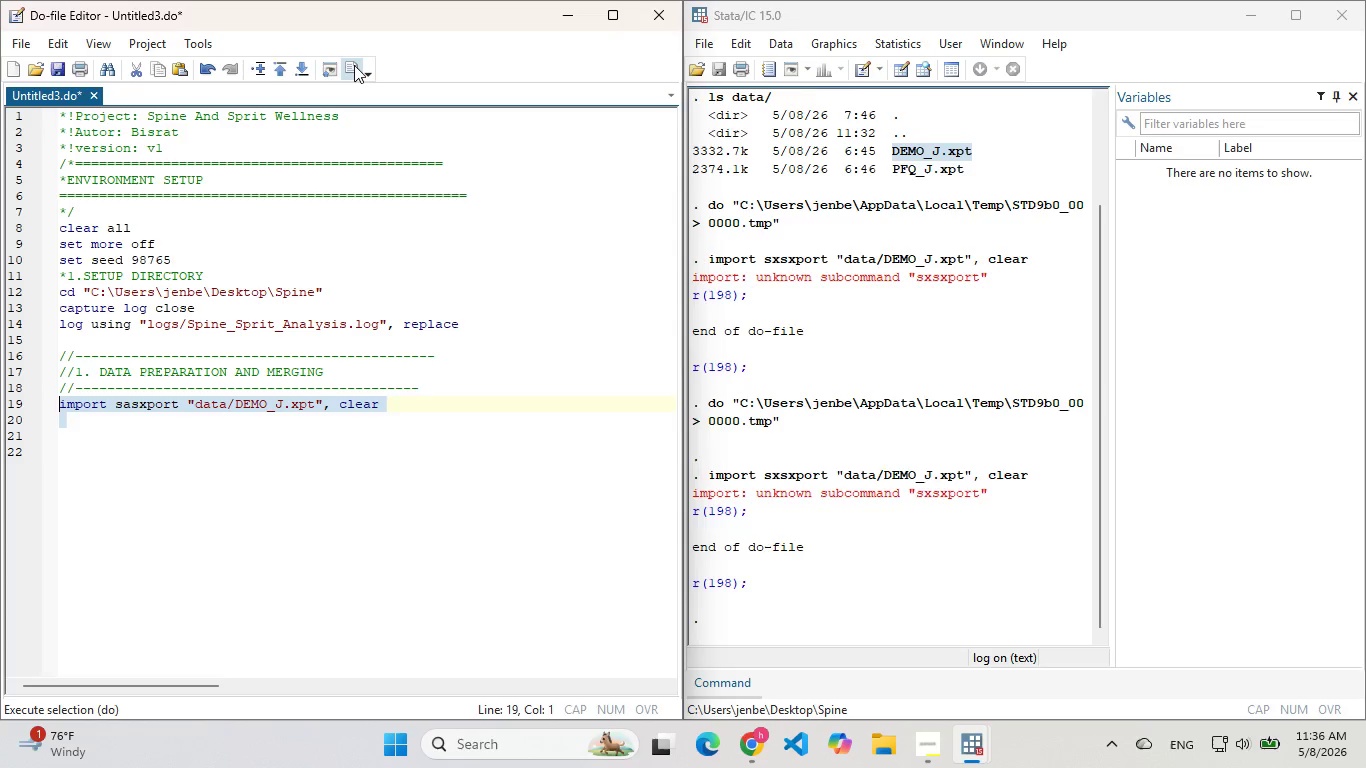 
left_click([354, 65])
 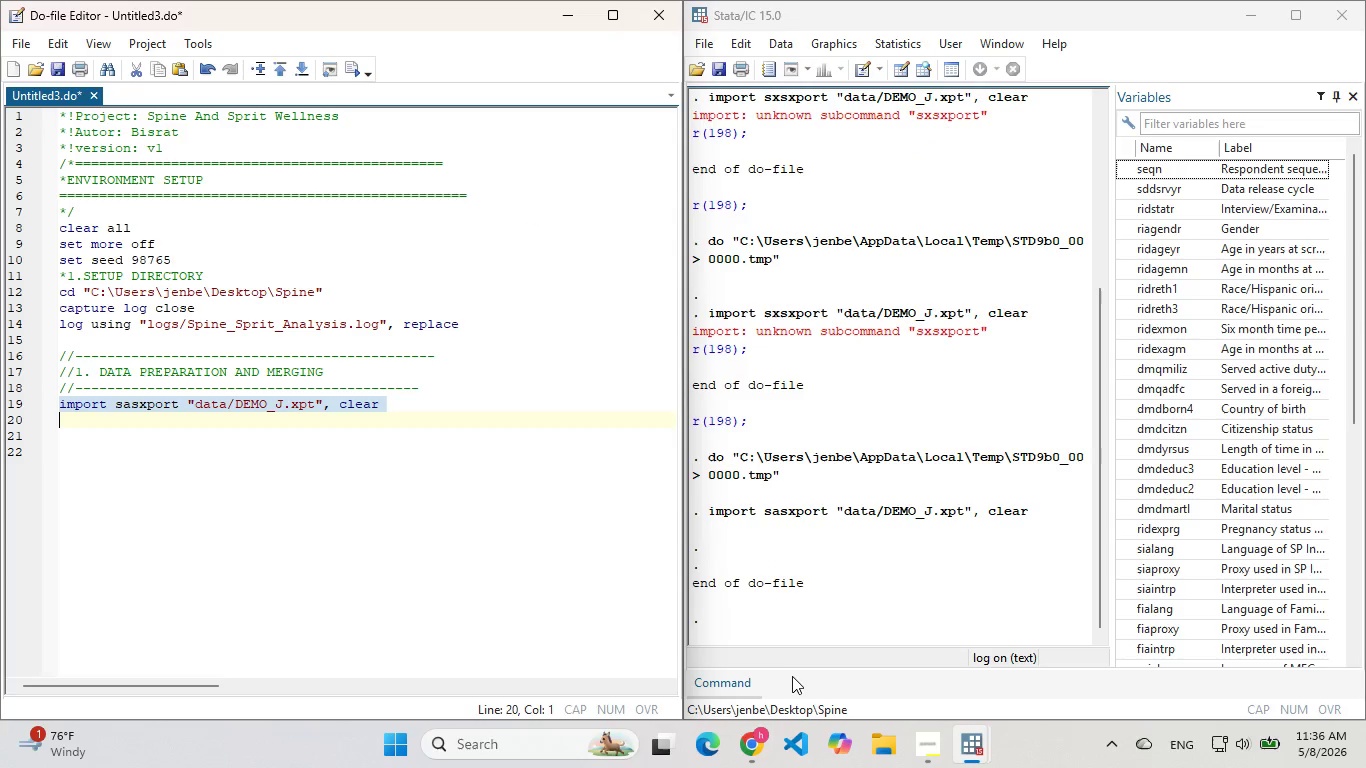 
left_click([730, 670])
 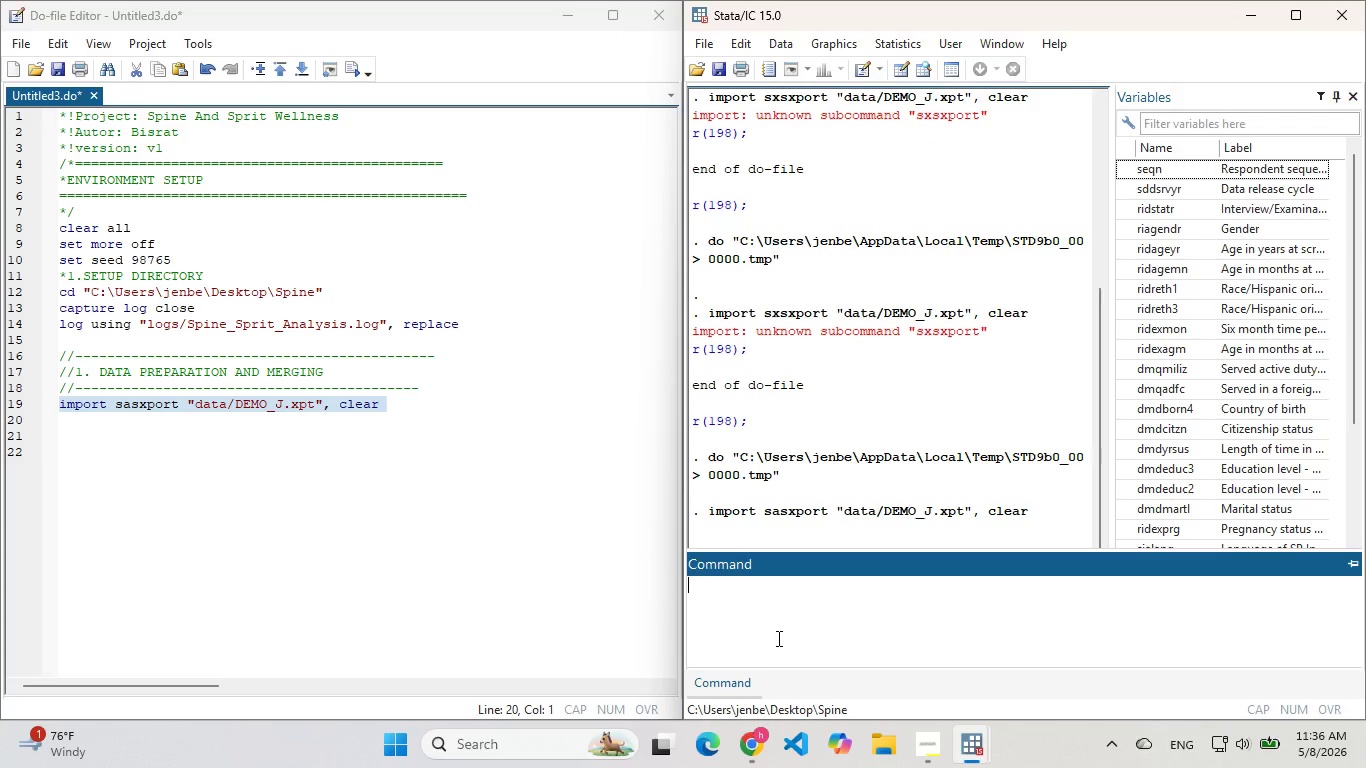 
left_click([777, 638])
 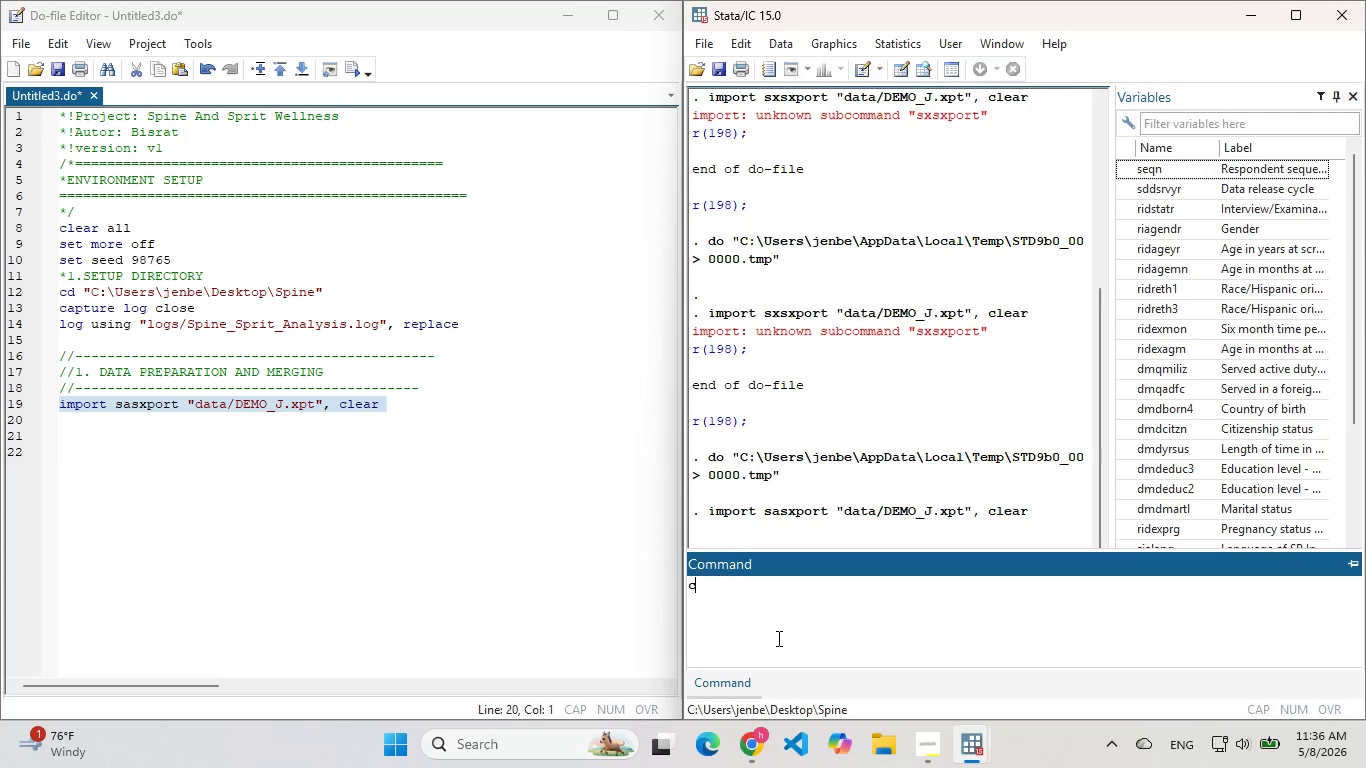 
type(cls)
 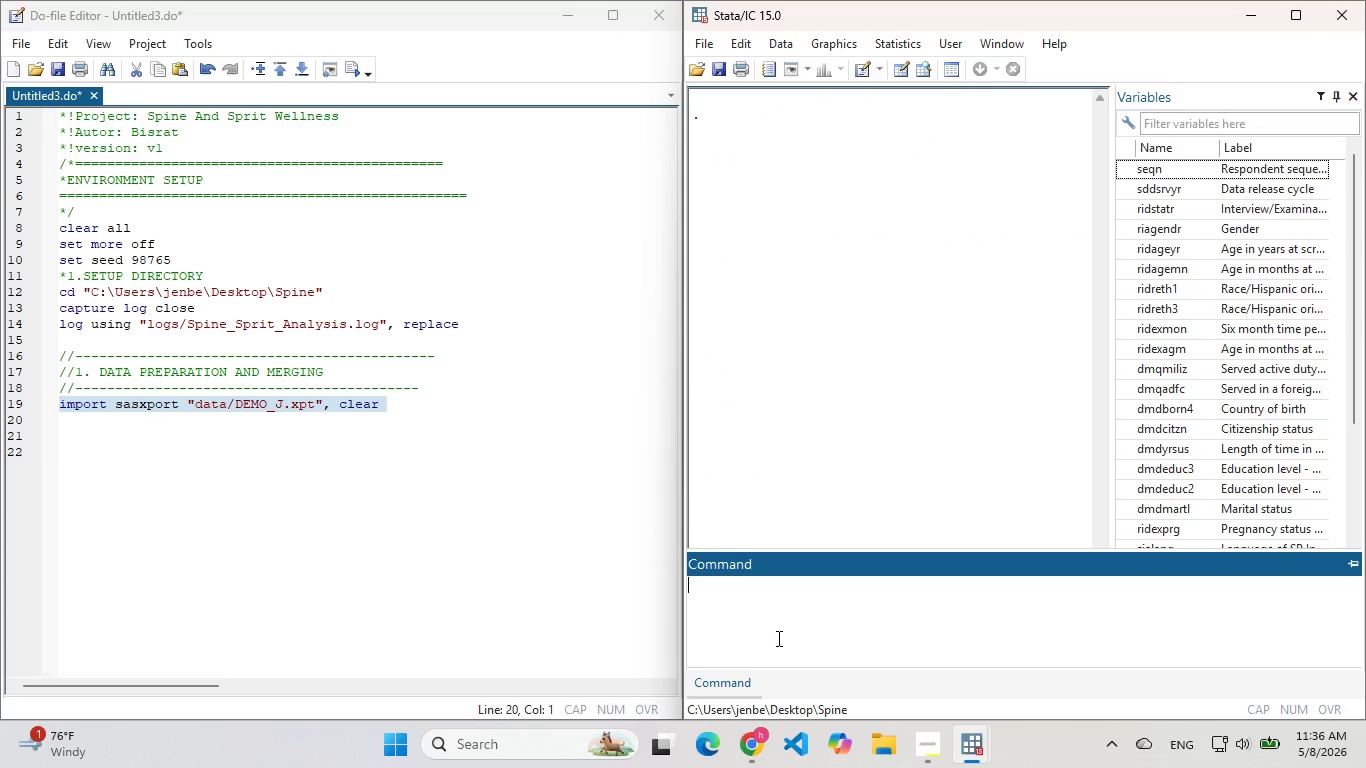 
key(Enter)
 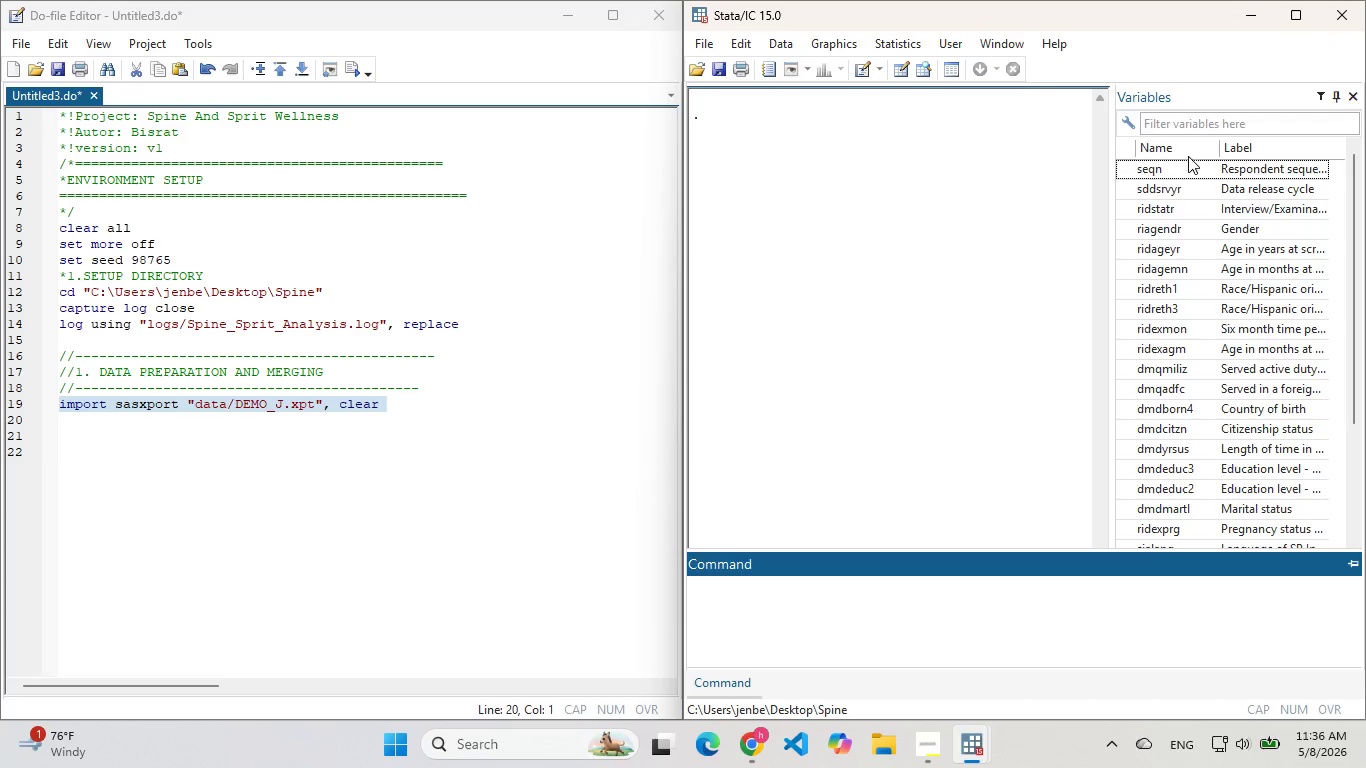 
left_click([796, 593])
 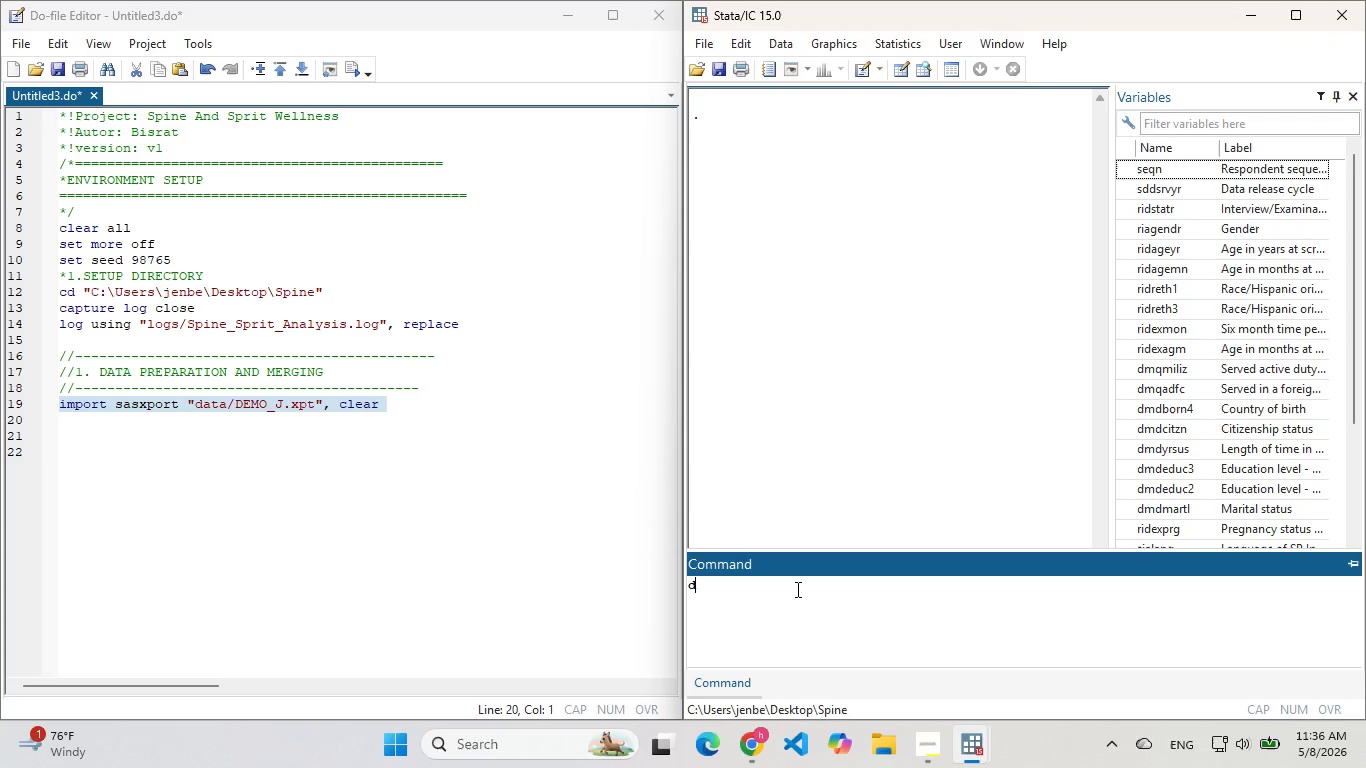 
key(D)
 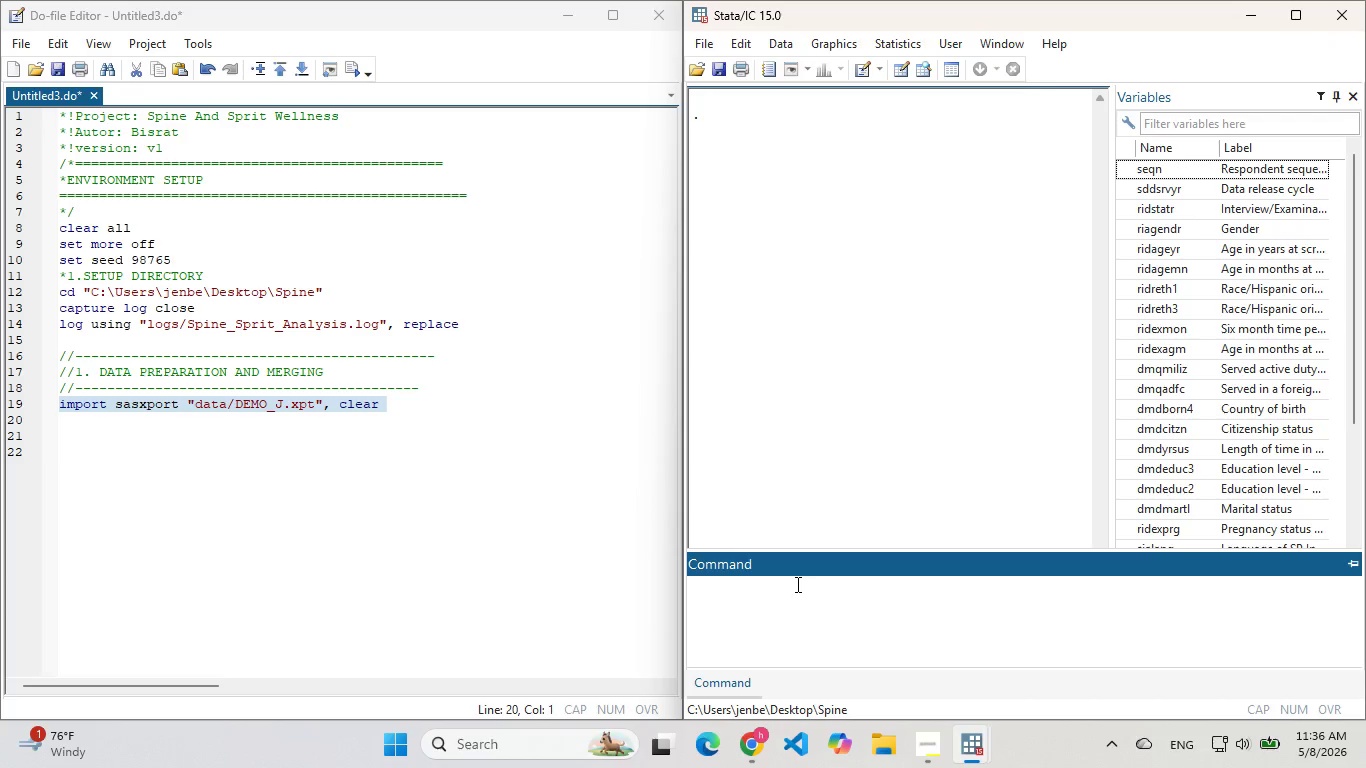 
key(Enter)
 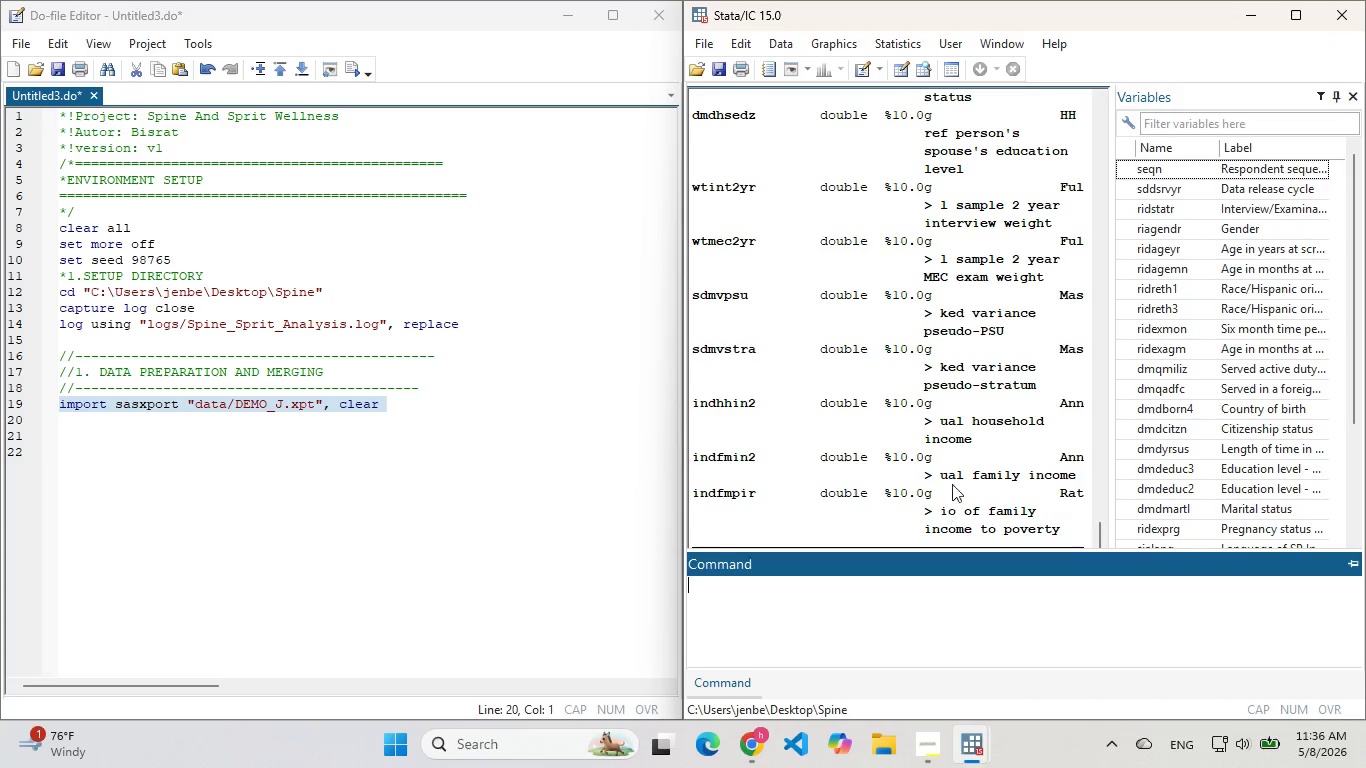 
scroll: coordinate [959, 308], scroll_direction: up, amount: 25.0
 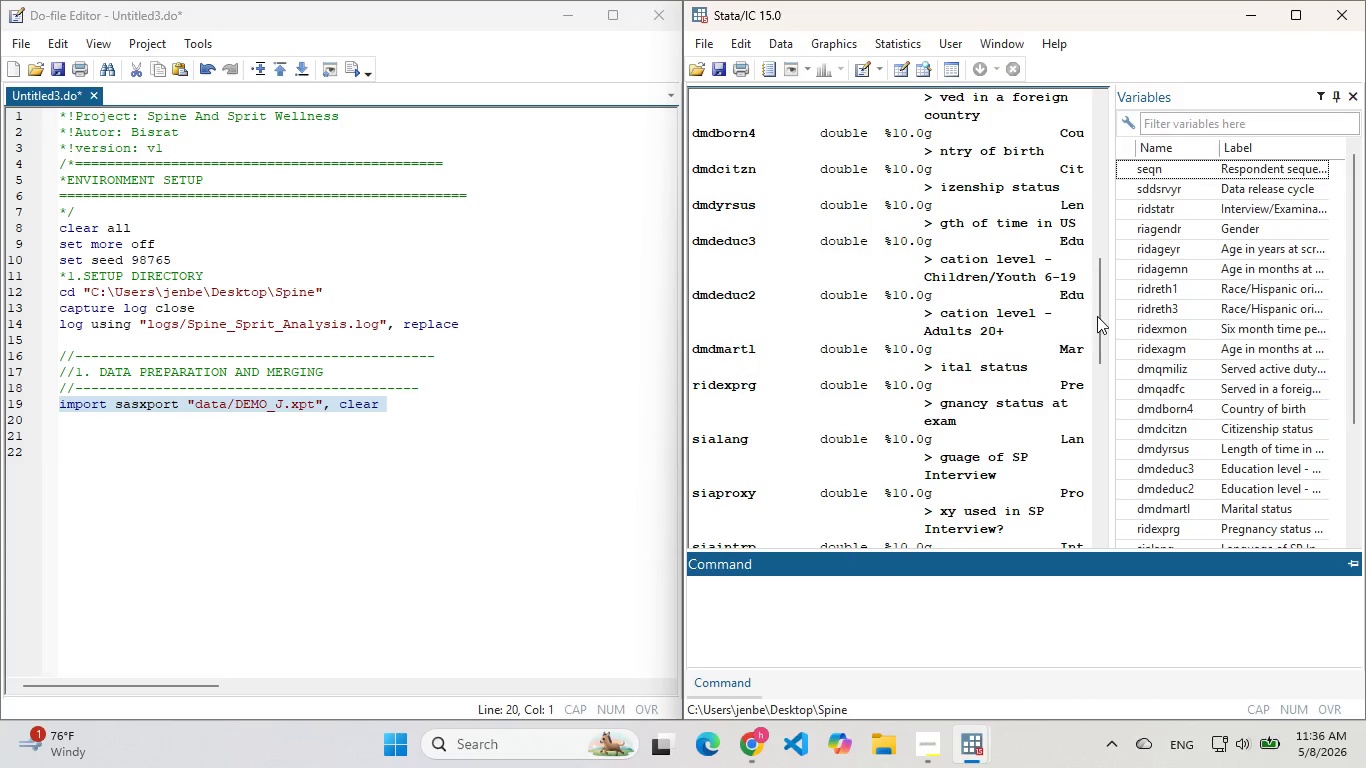 
left_click_drag(start_coordinate=[1097, 316], to_coordinate=[1129, 126])
 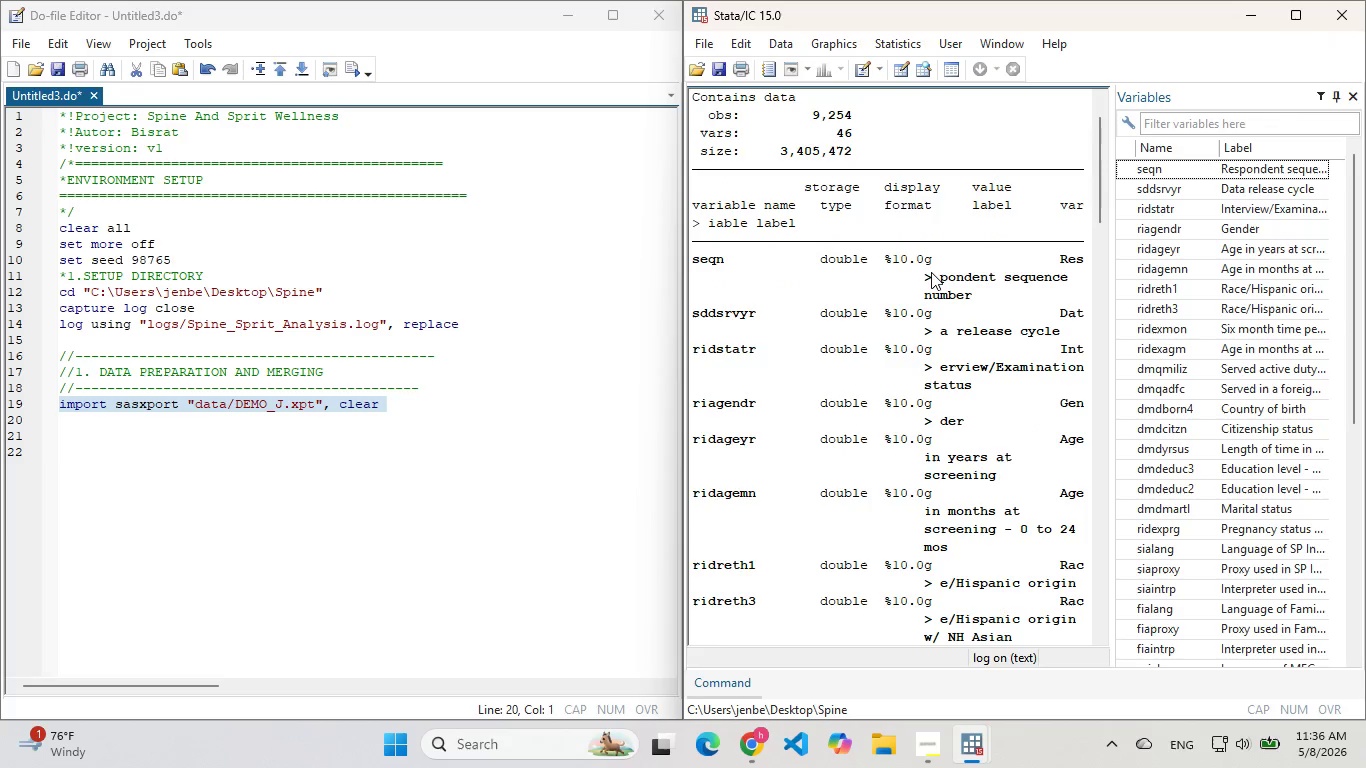 
scroll: coordinate [931, 272], scroll_direction: down, amount: 1.0
 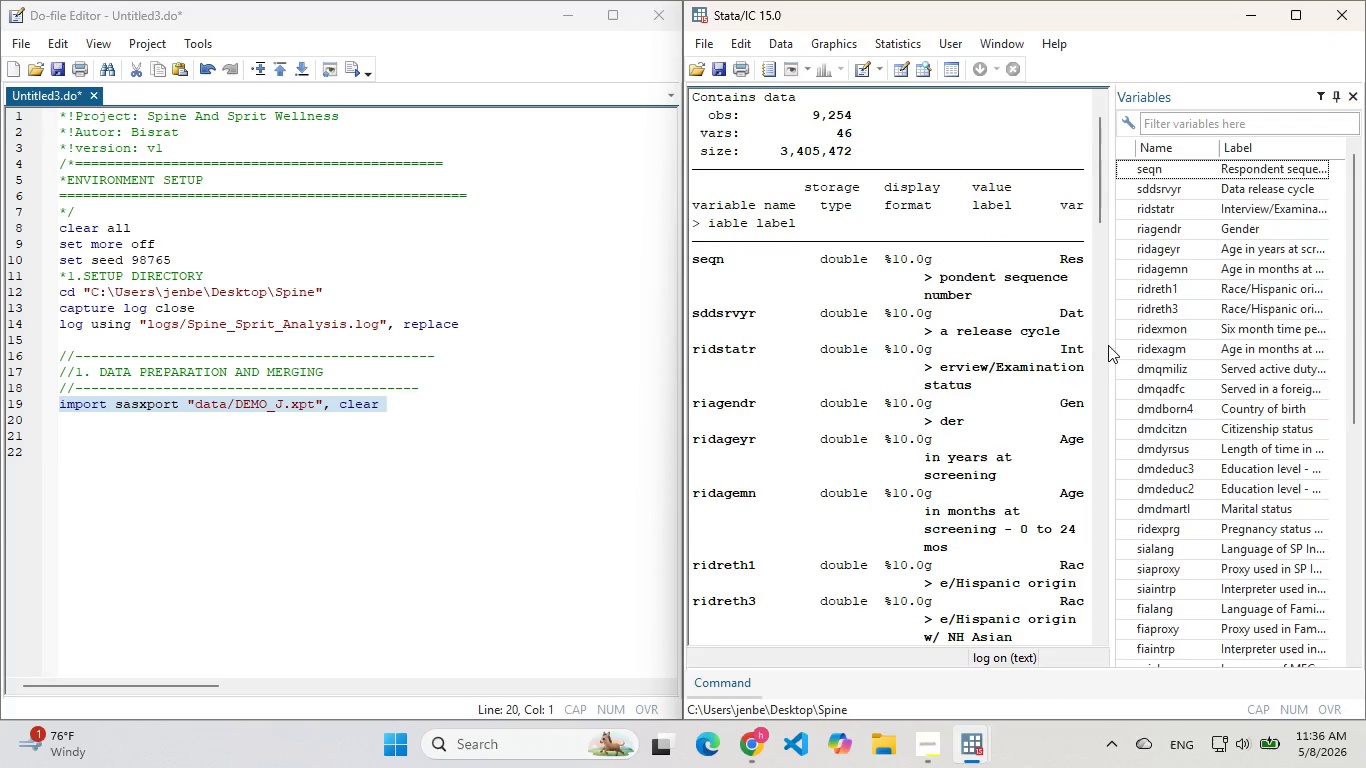 
left_click_drag(start_coordinate=[1113, 345], to_coordinate=[1216, 339])
 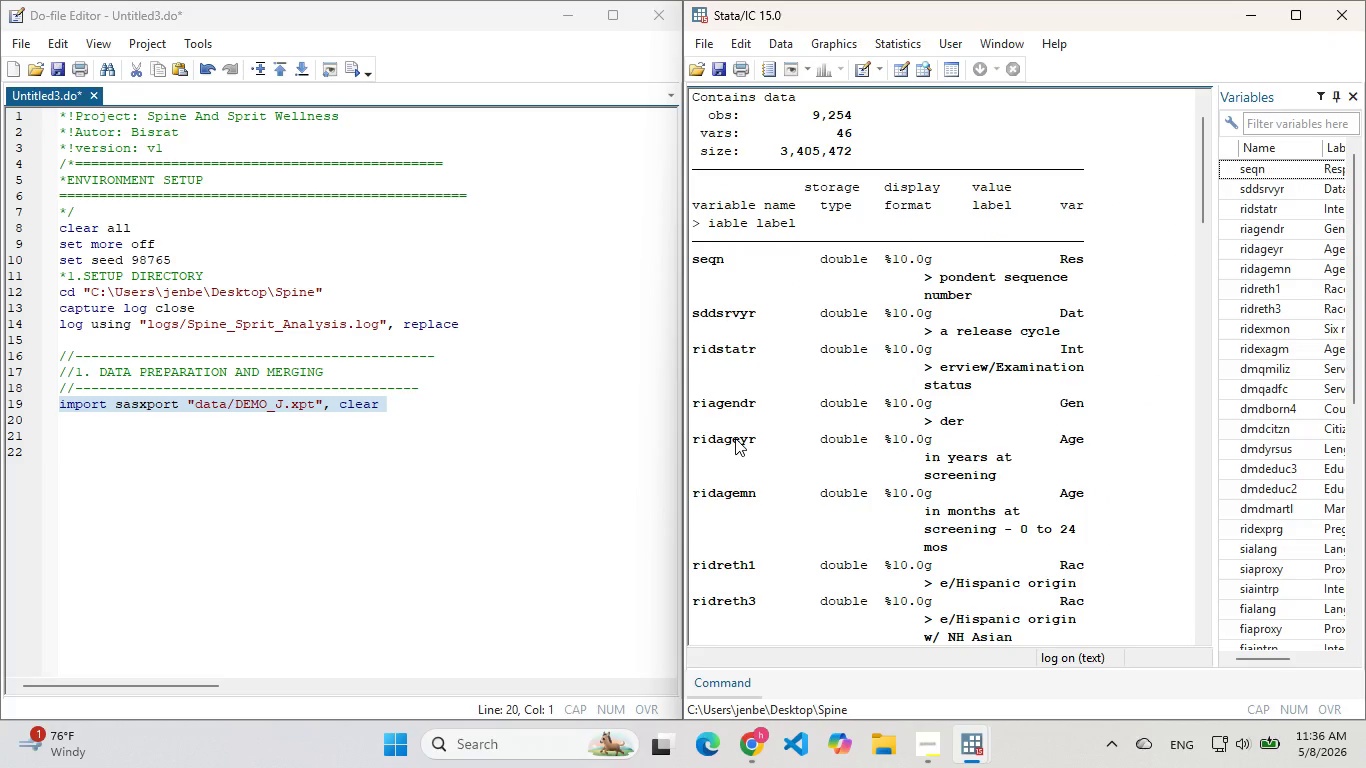 
double_click([735, 438])
 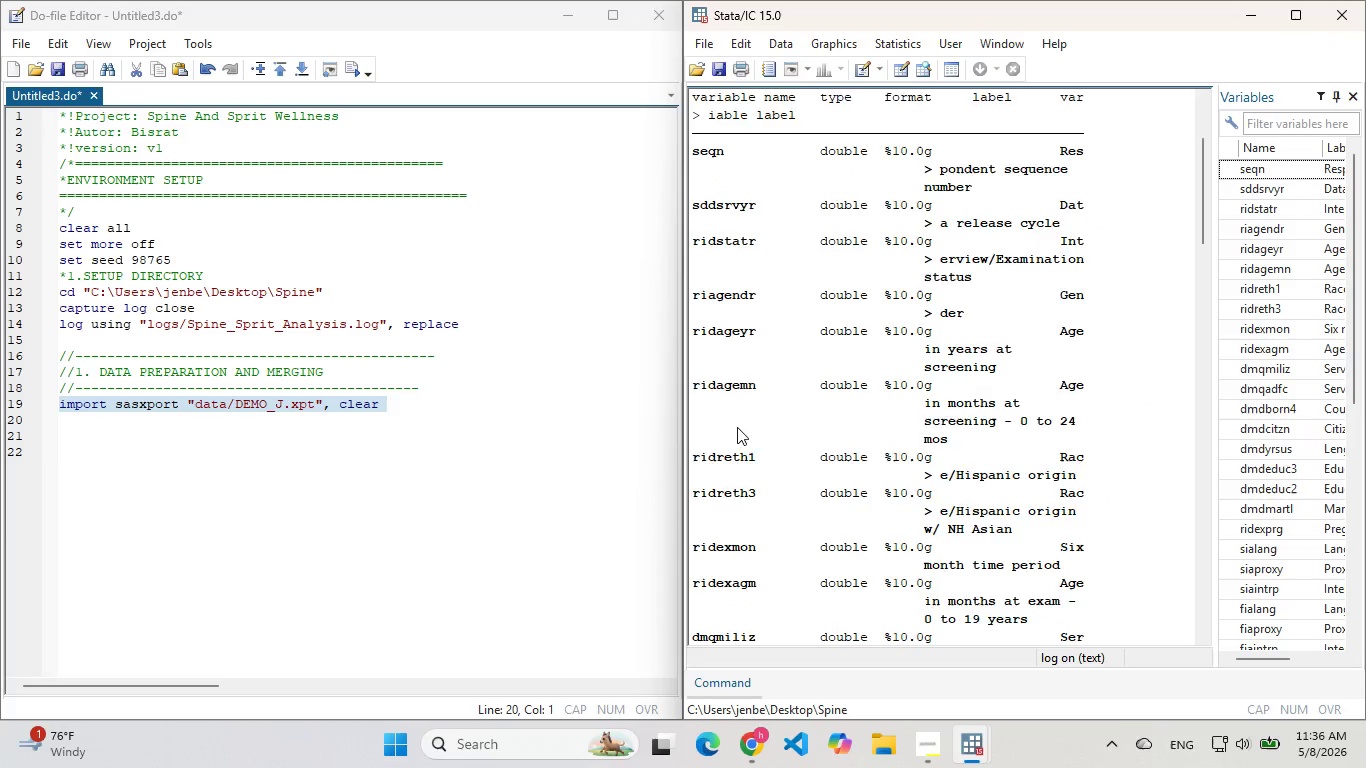 
scroll: coordinate [737, 427], scroll_direction: down, amount: 3.0
 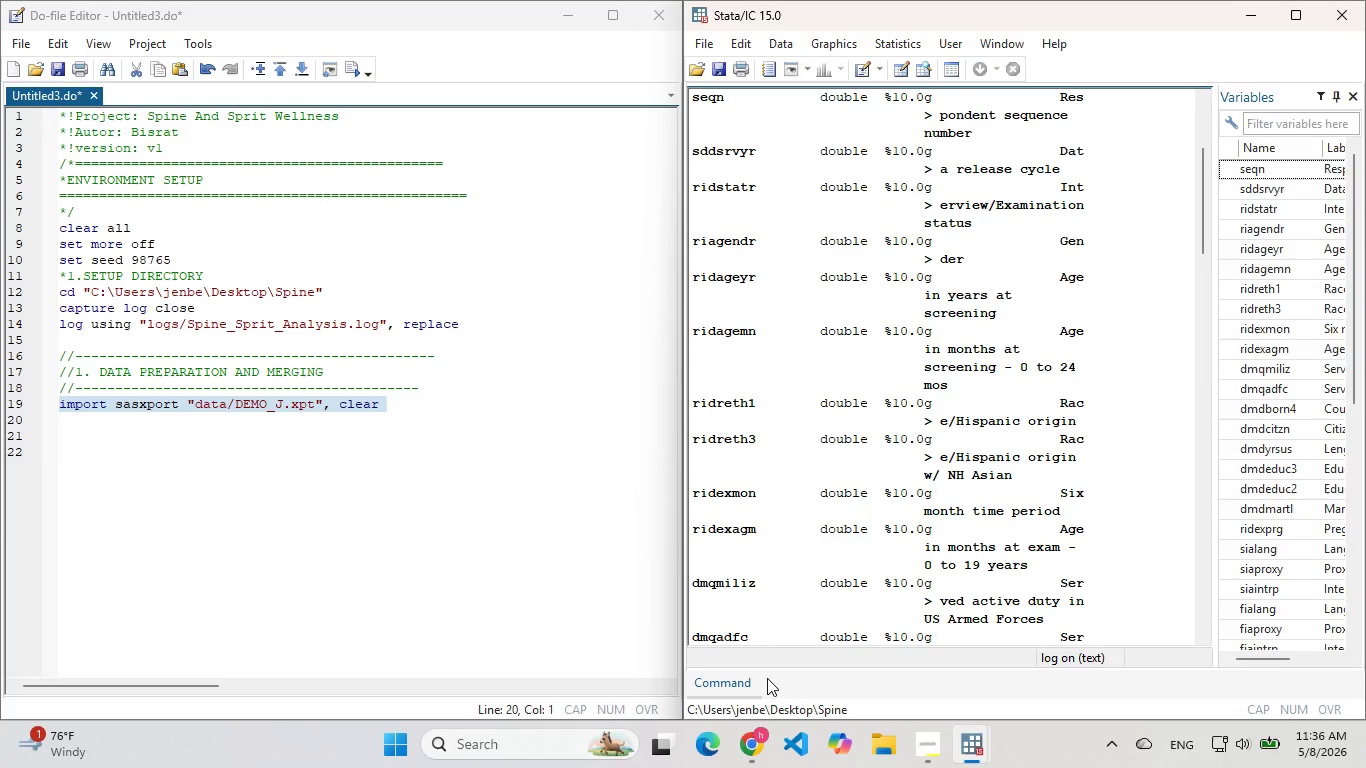 
left_click([758, 676])
 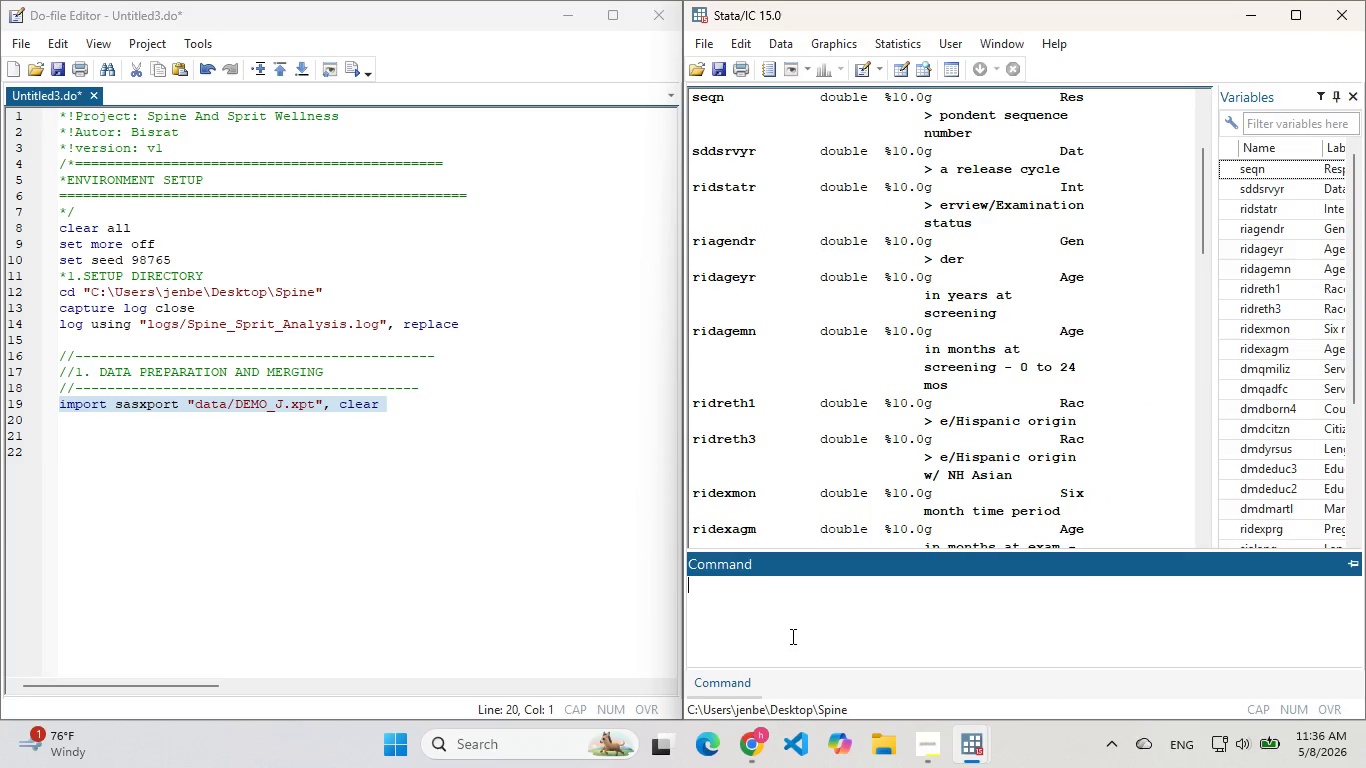 
left_click([791, 636])
 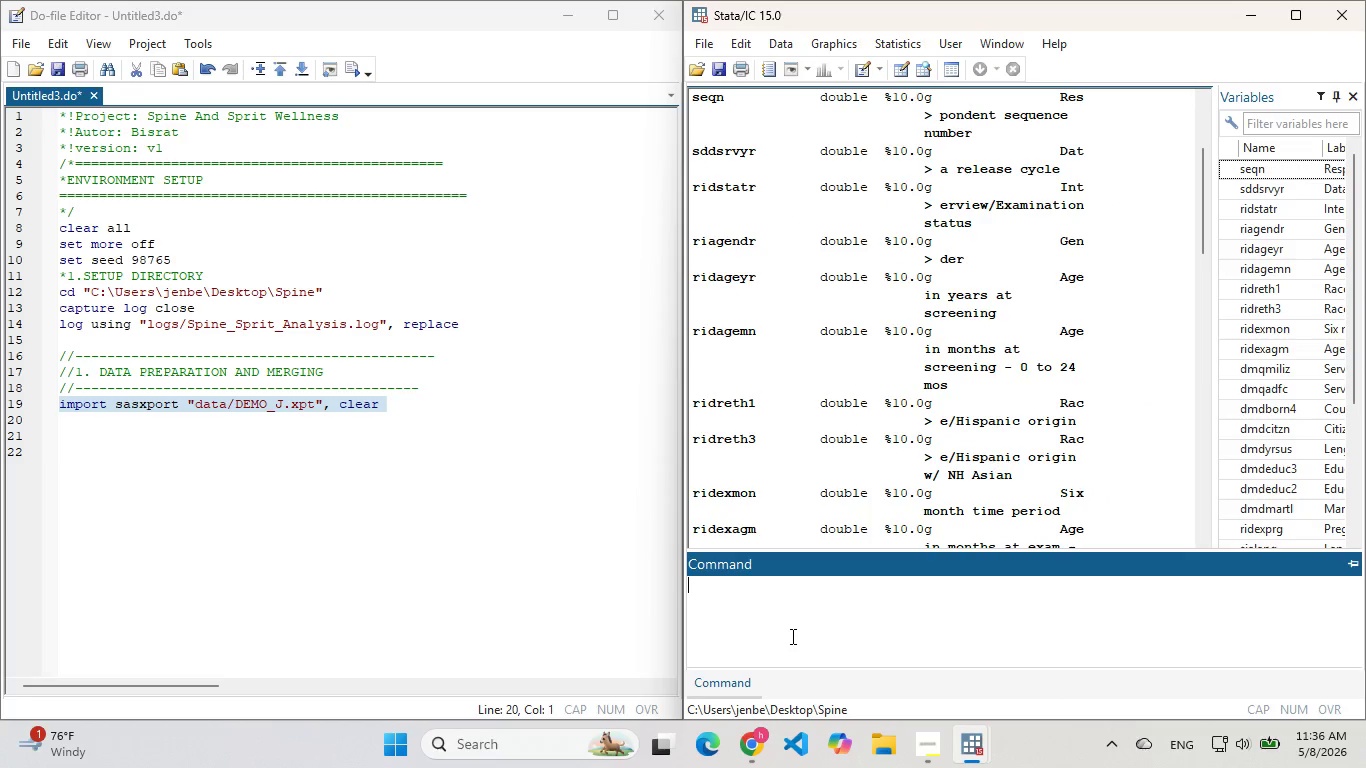 
type(summarize)
 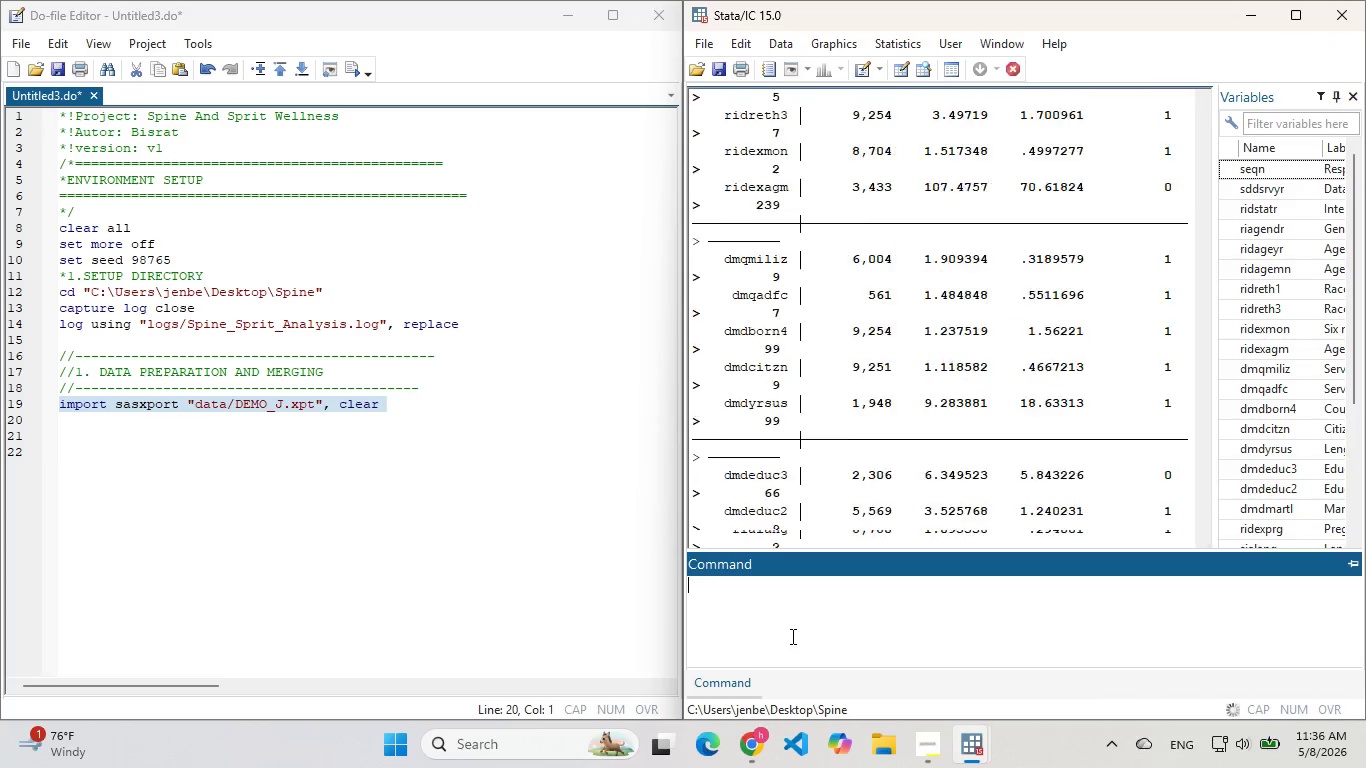 
key(Enter)
 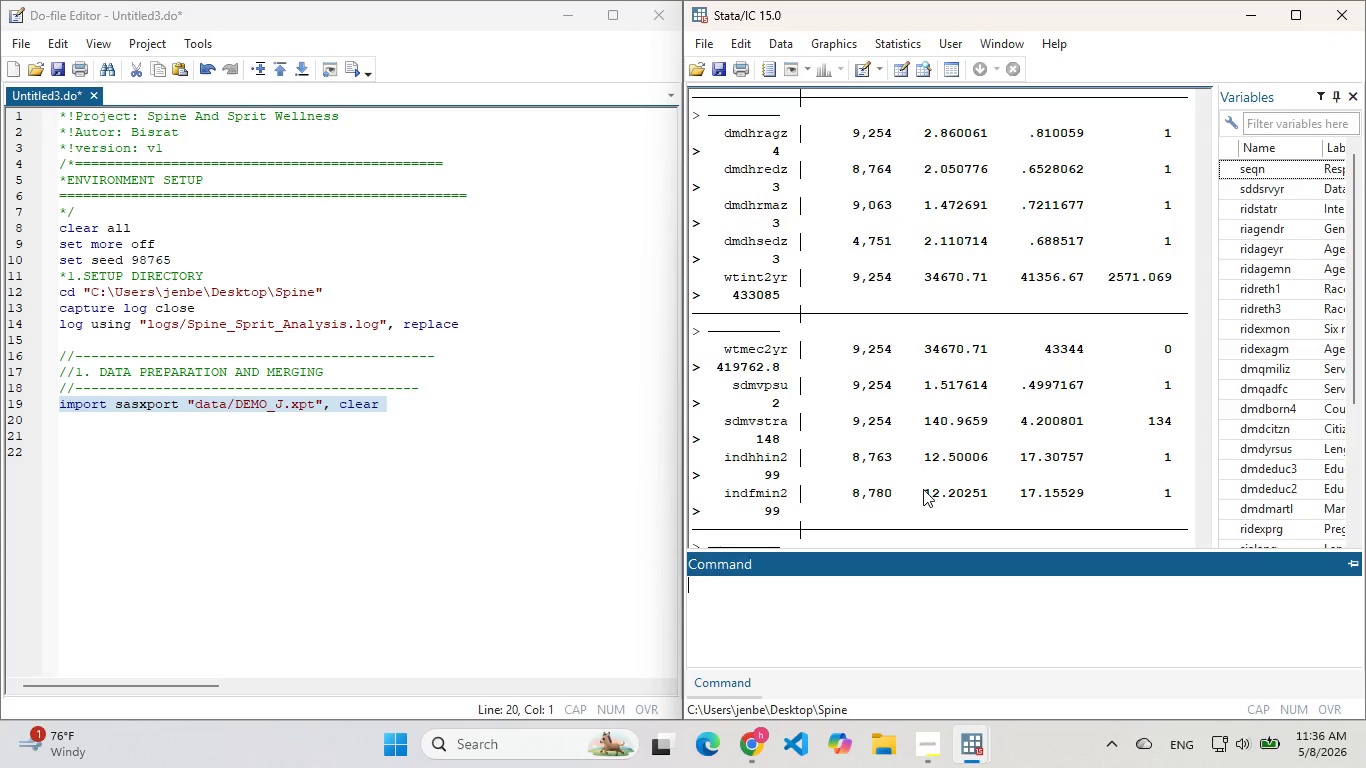 
scroll: coordinate [940, 429], scroll_direction: down, amount: 2.0
 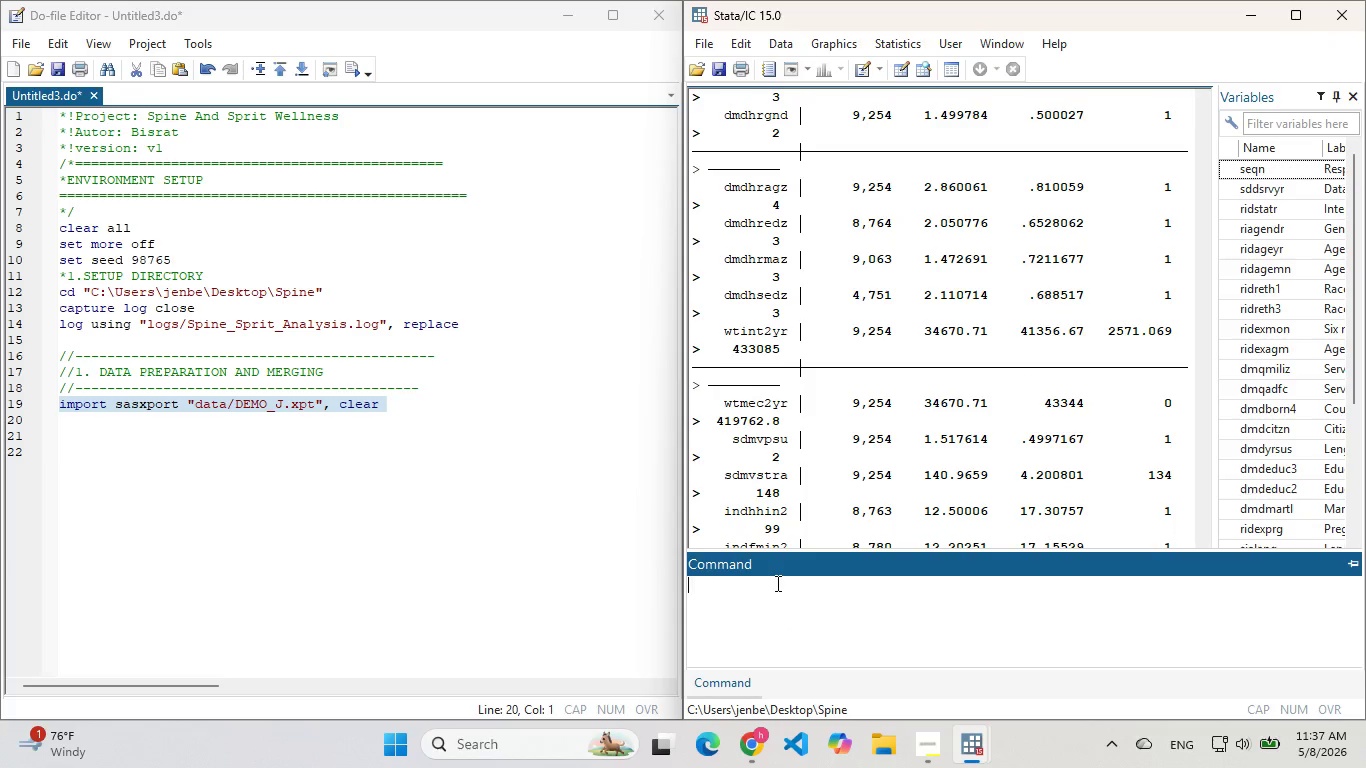 
left_click([776, 583])
 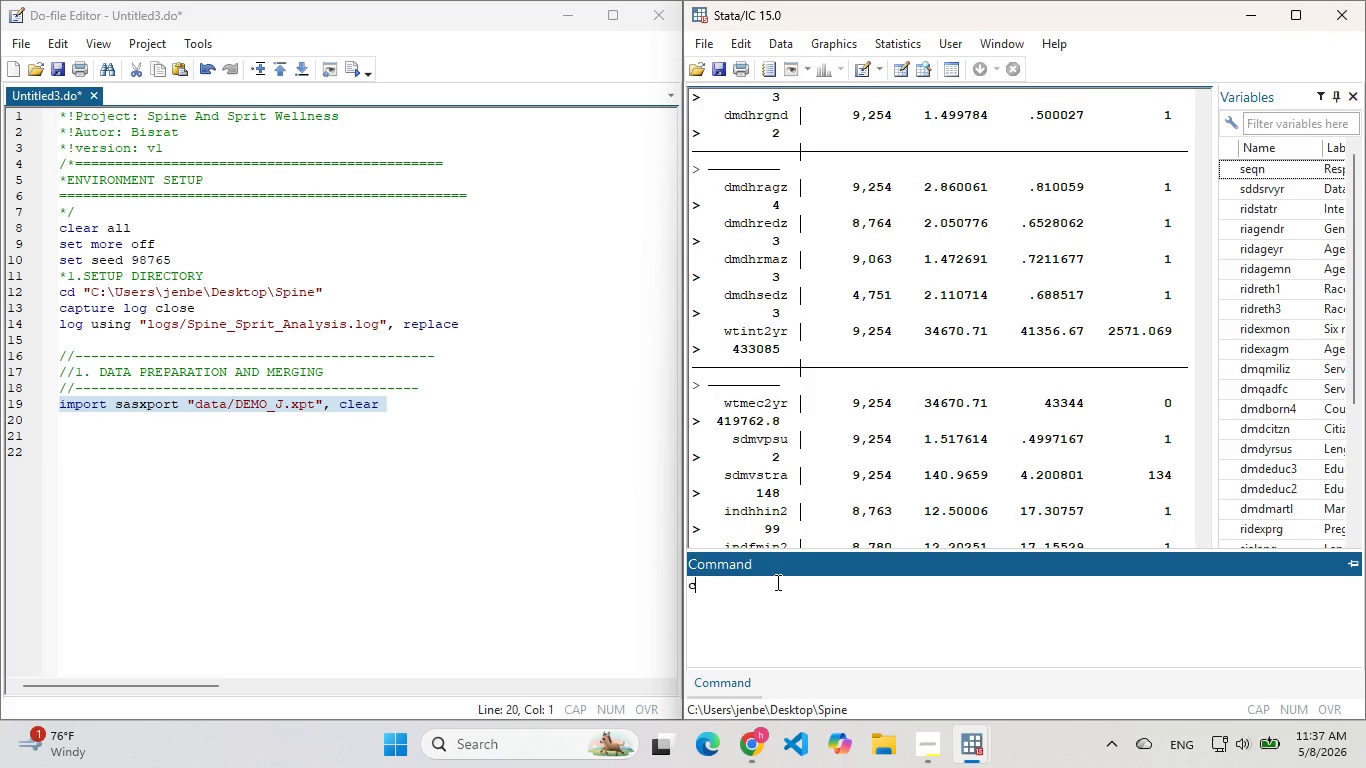 
type(cls)
 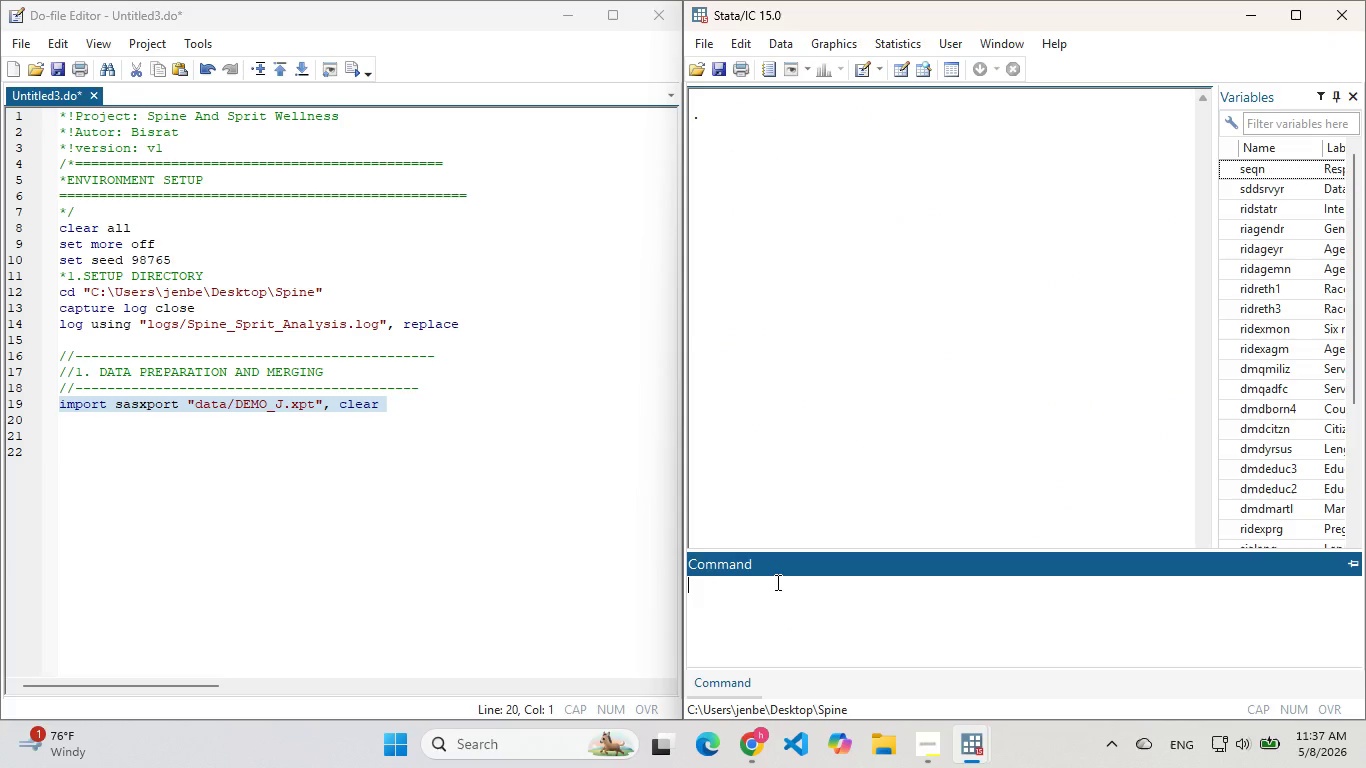 
key(Enter)
 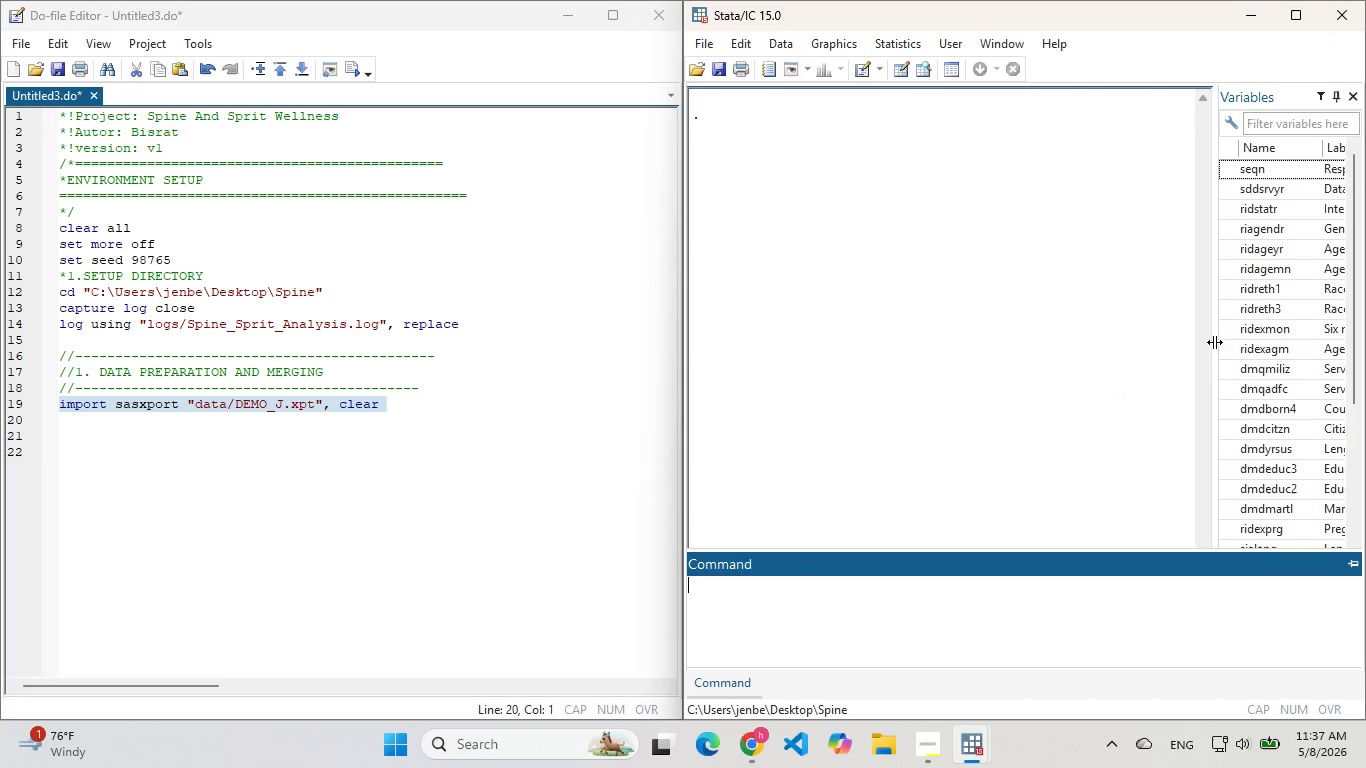 
left_click_drag(start_coordinate=[1216, 342], to_coordinate=[948, 302])
 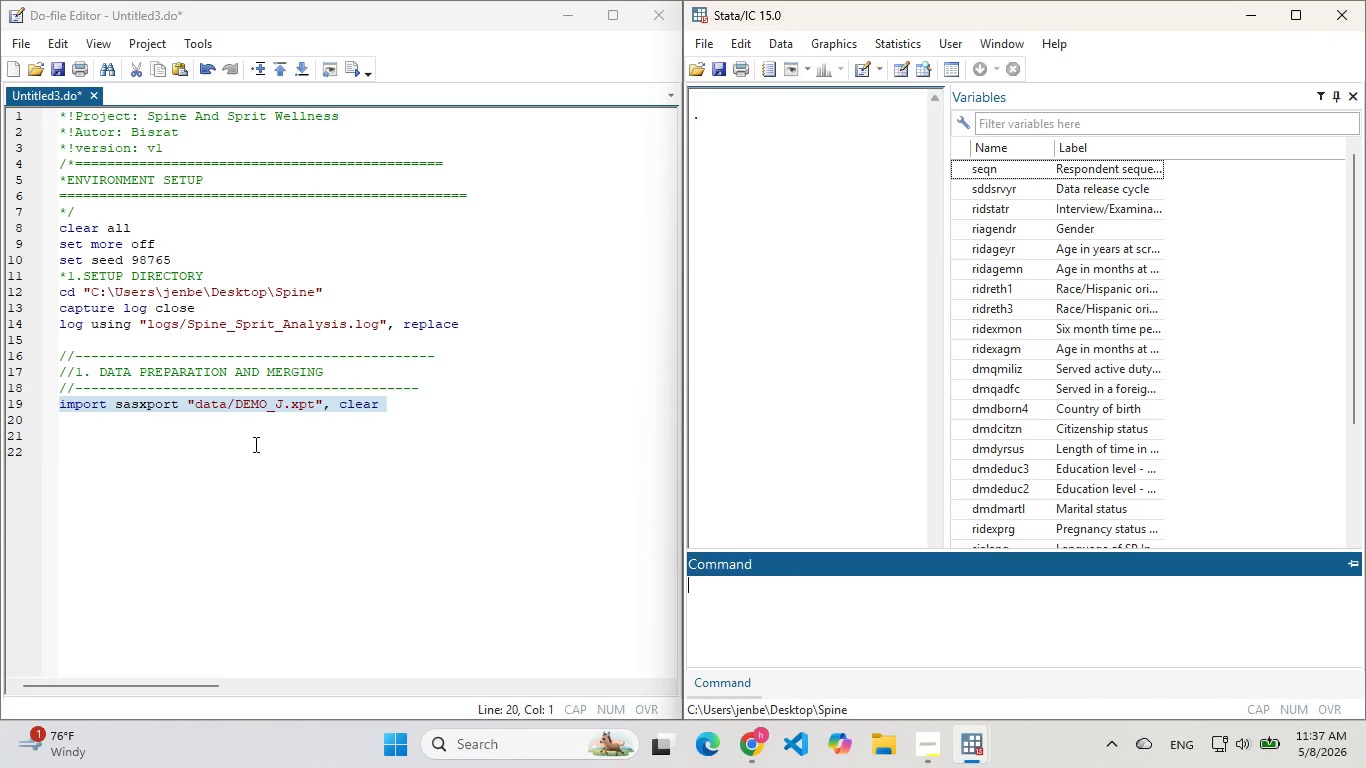 
left_click([270, 446])
 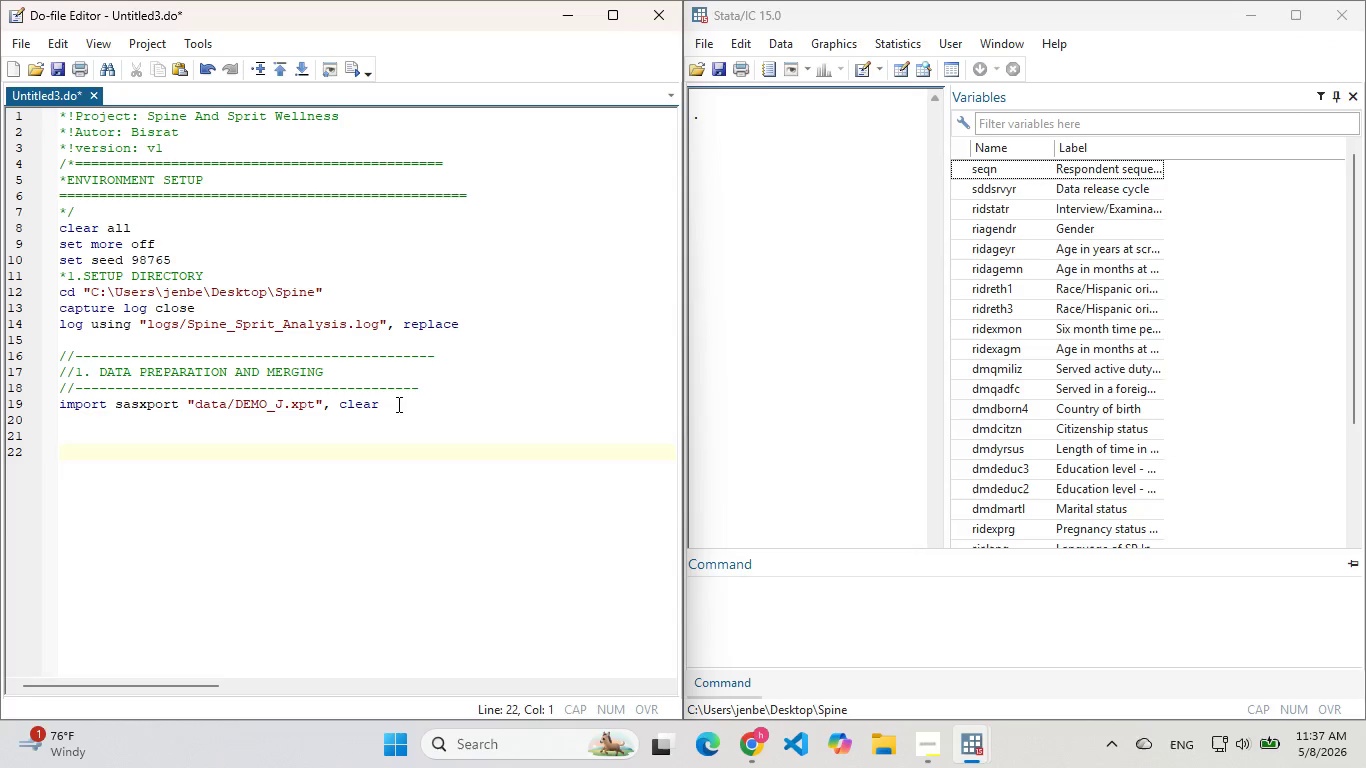 
left_click([397, 404])
 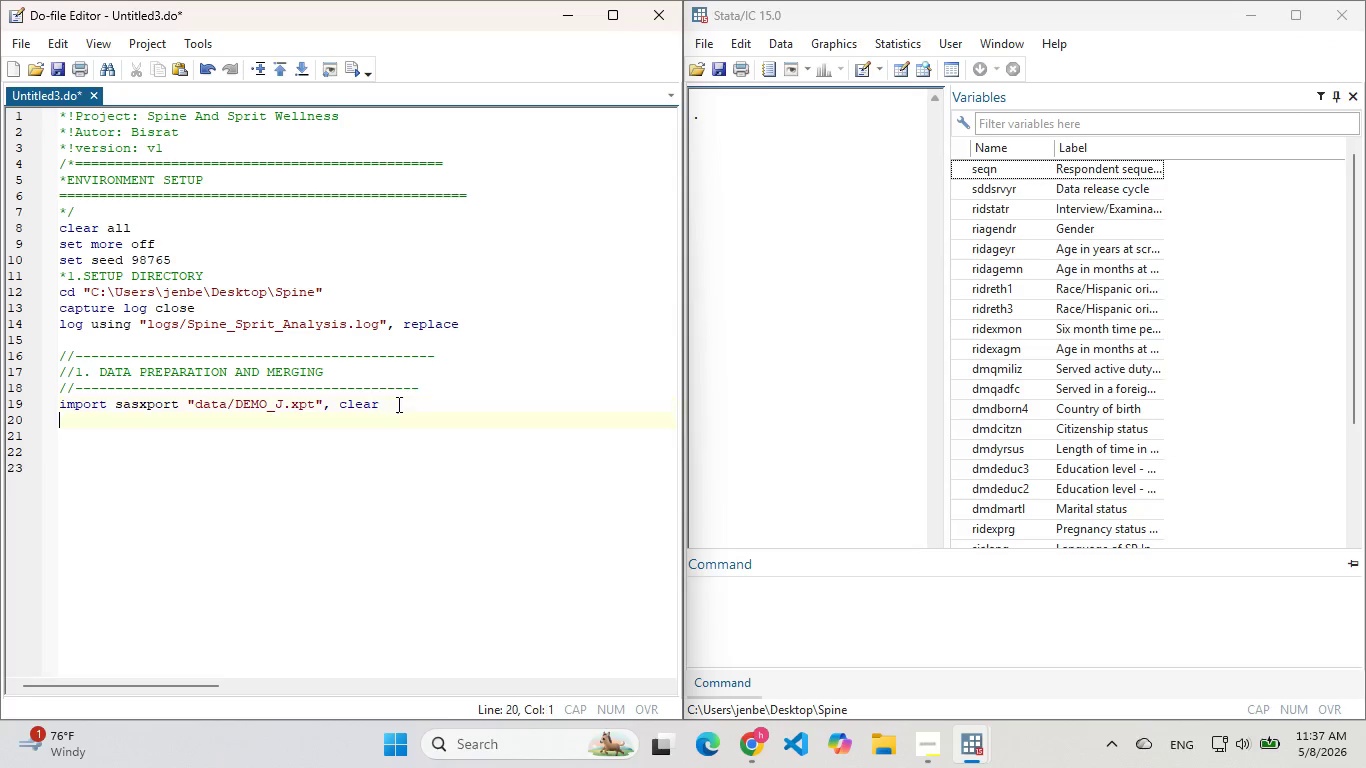 
key(Enter)
 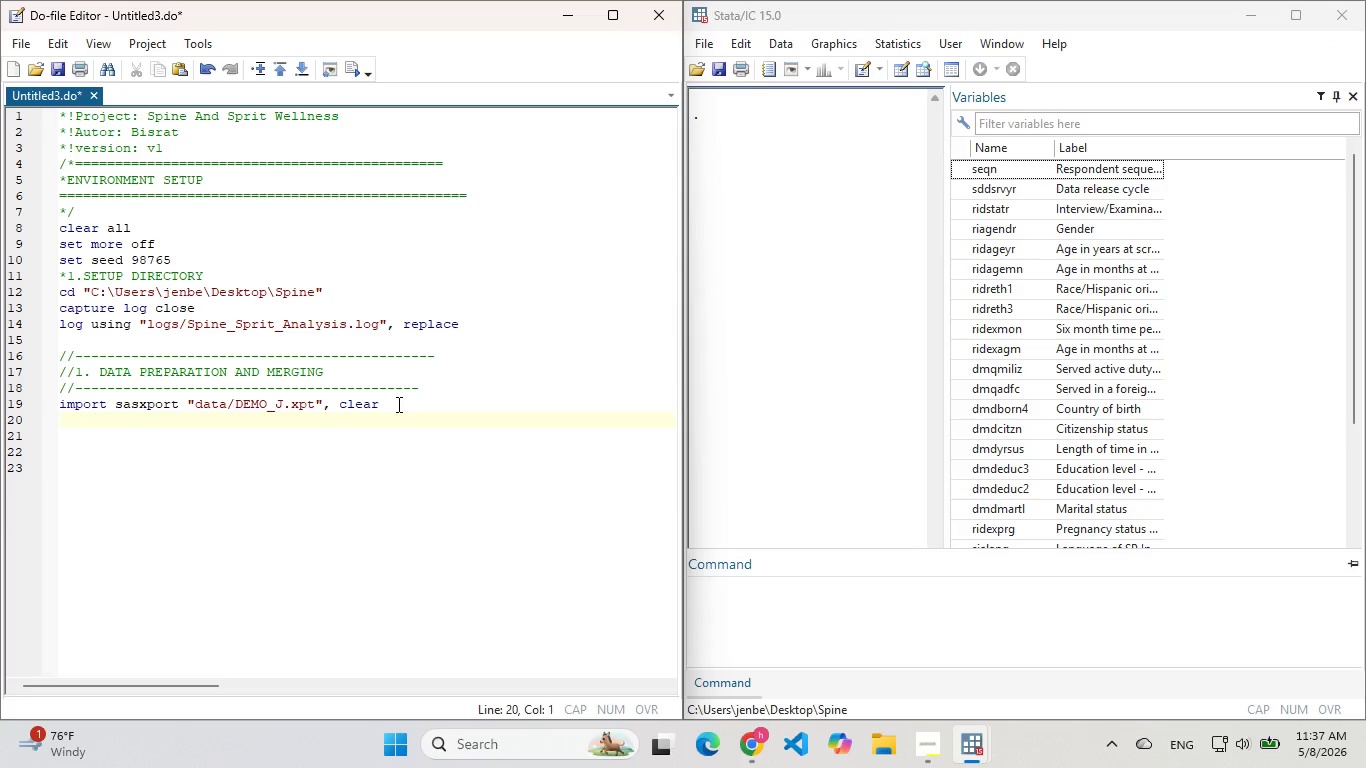 
type(rename *, lower)
 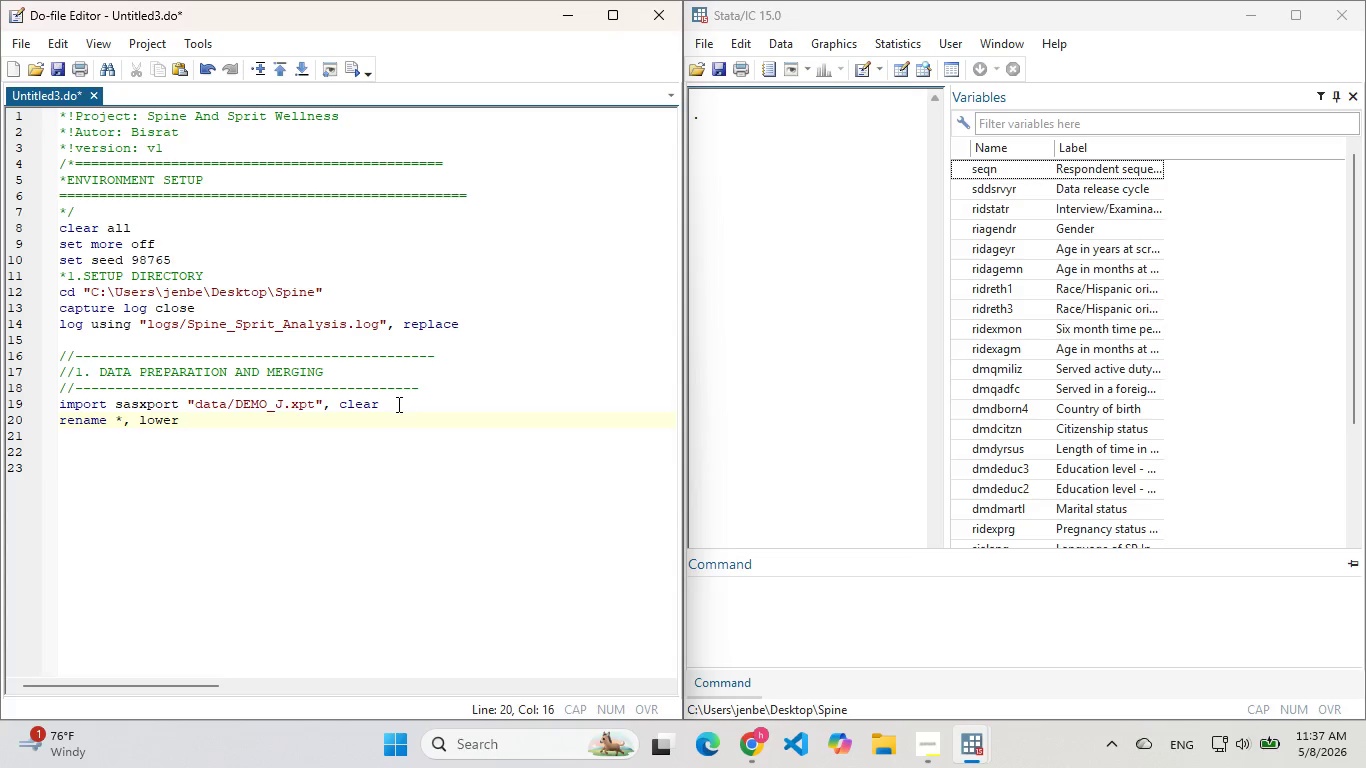 
left_click_drag(start_coordinate=[222, 424], to_coordinate=[7, 404])
 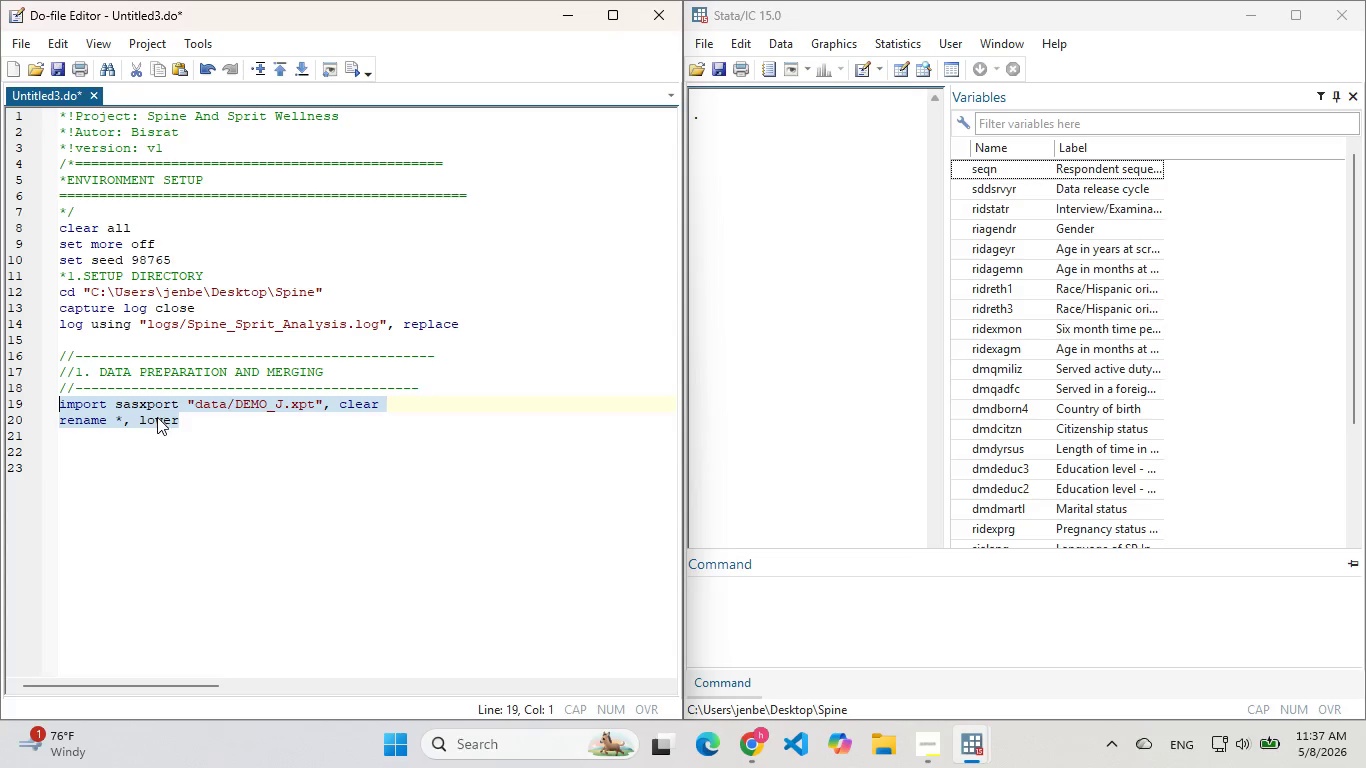 
left_click([157, 418])
 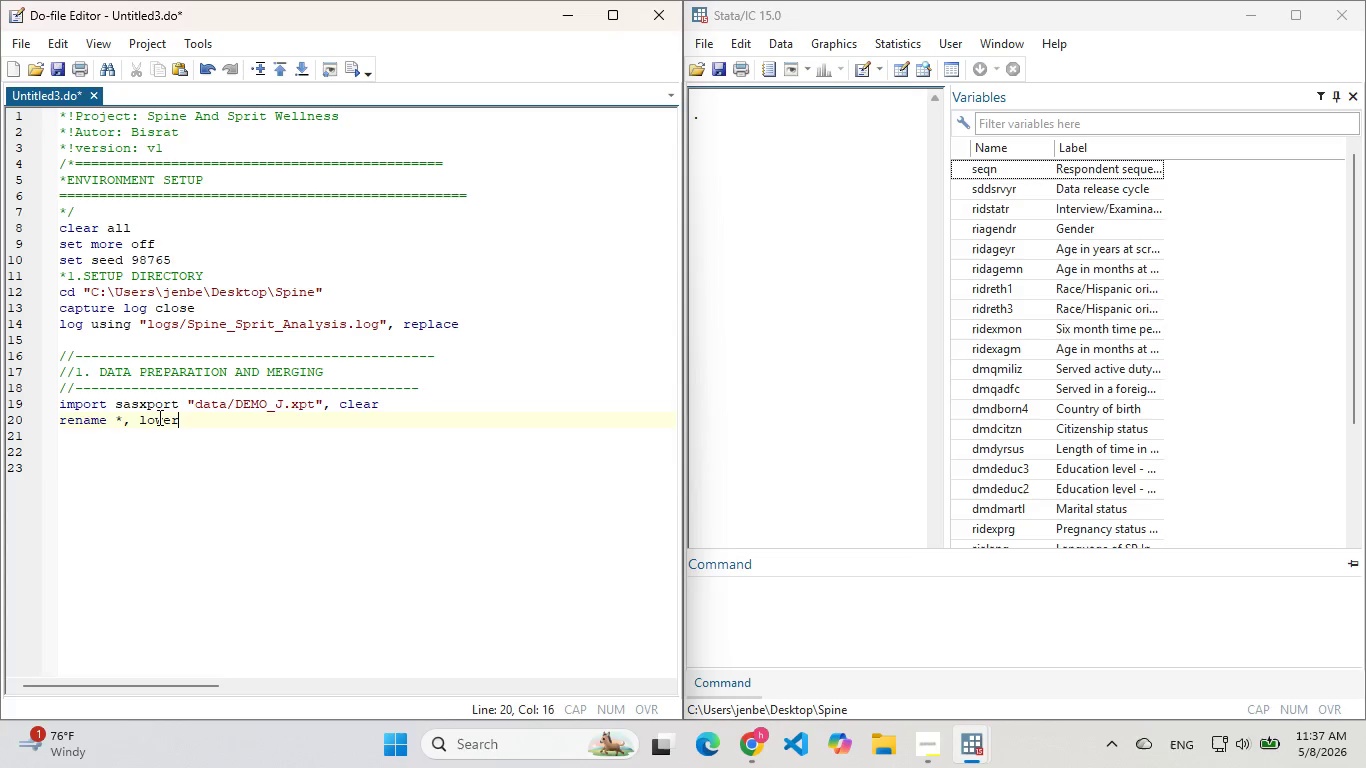 
left_click_drag(start_coordinate=[192, 416], to_coordinate=[15, 407])
 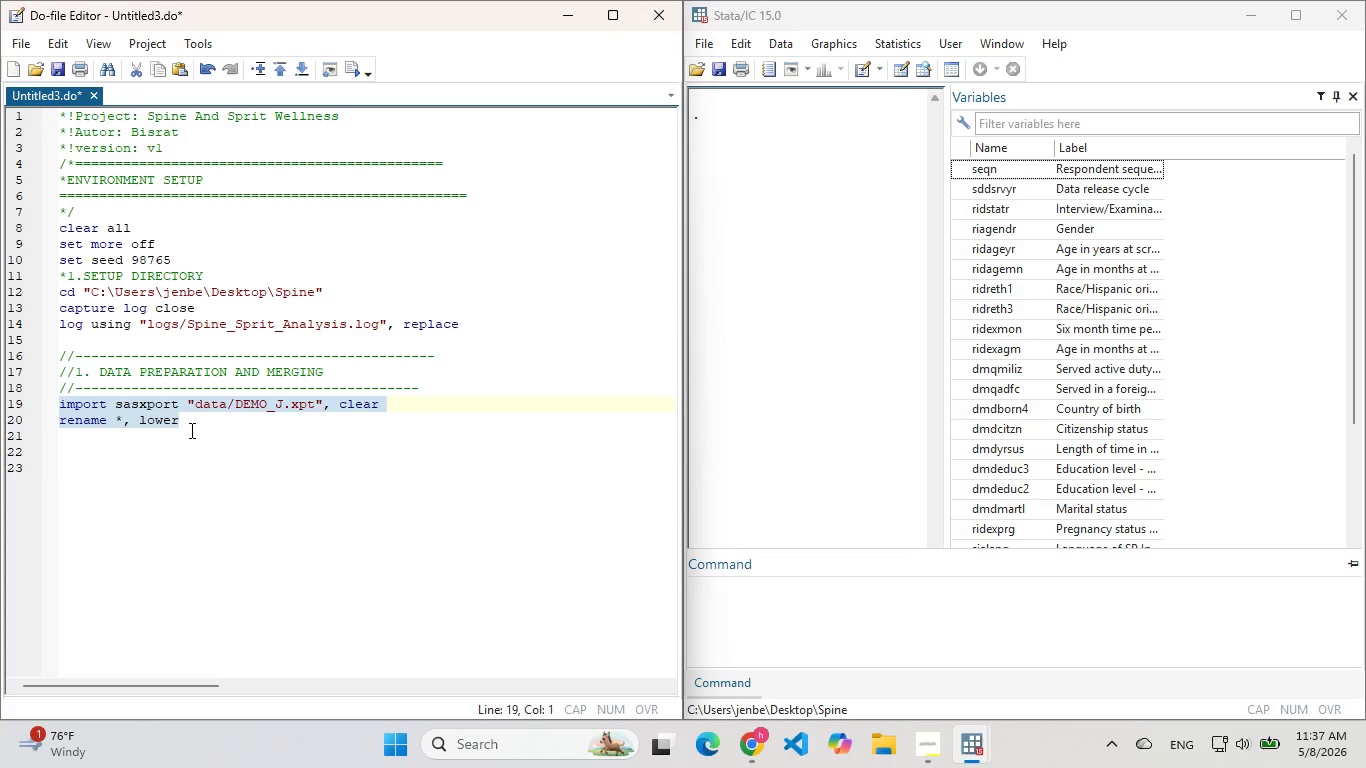 
left_click([190, 430])
 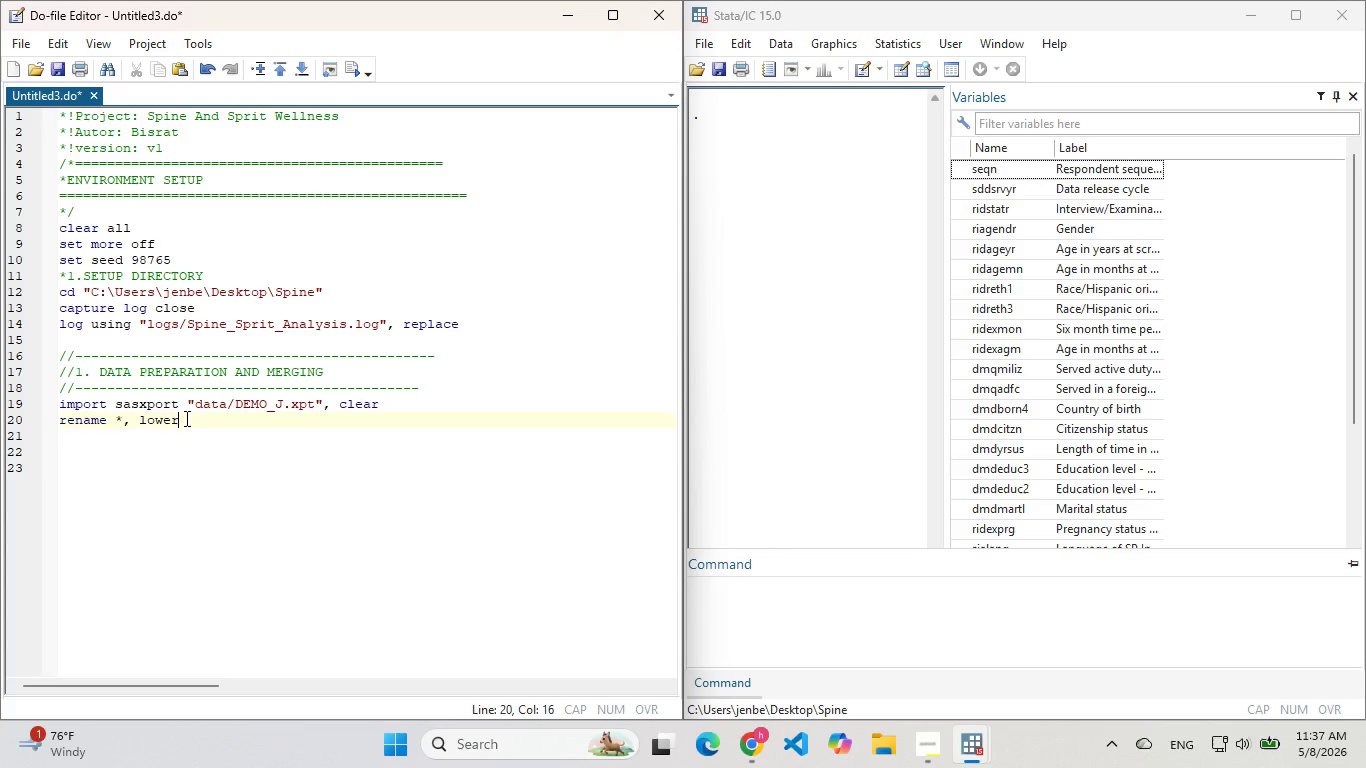 
left_click_drag(start_coordinate=[185, 418], to_coordinate=[34, 415])
 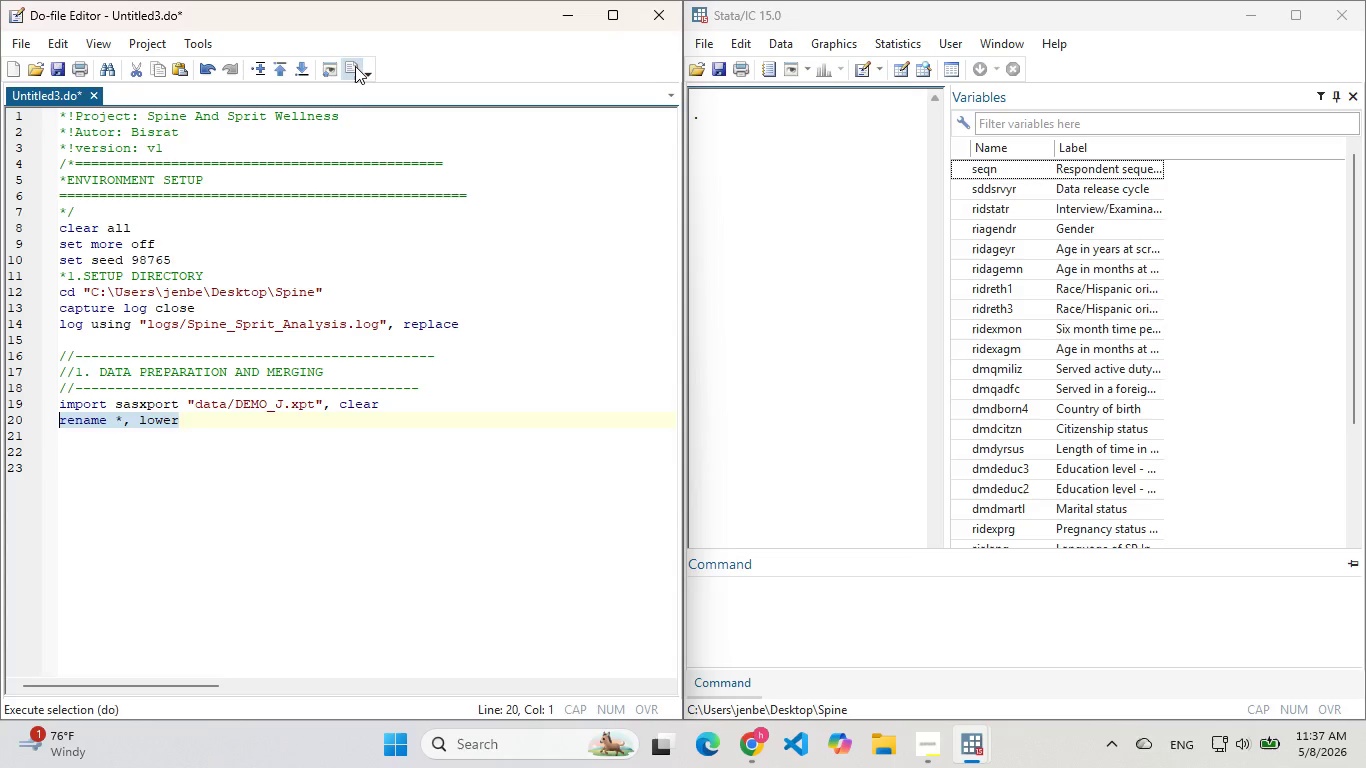 
left_click([355, 66])
 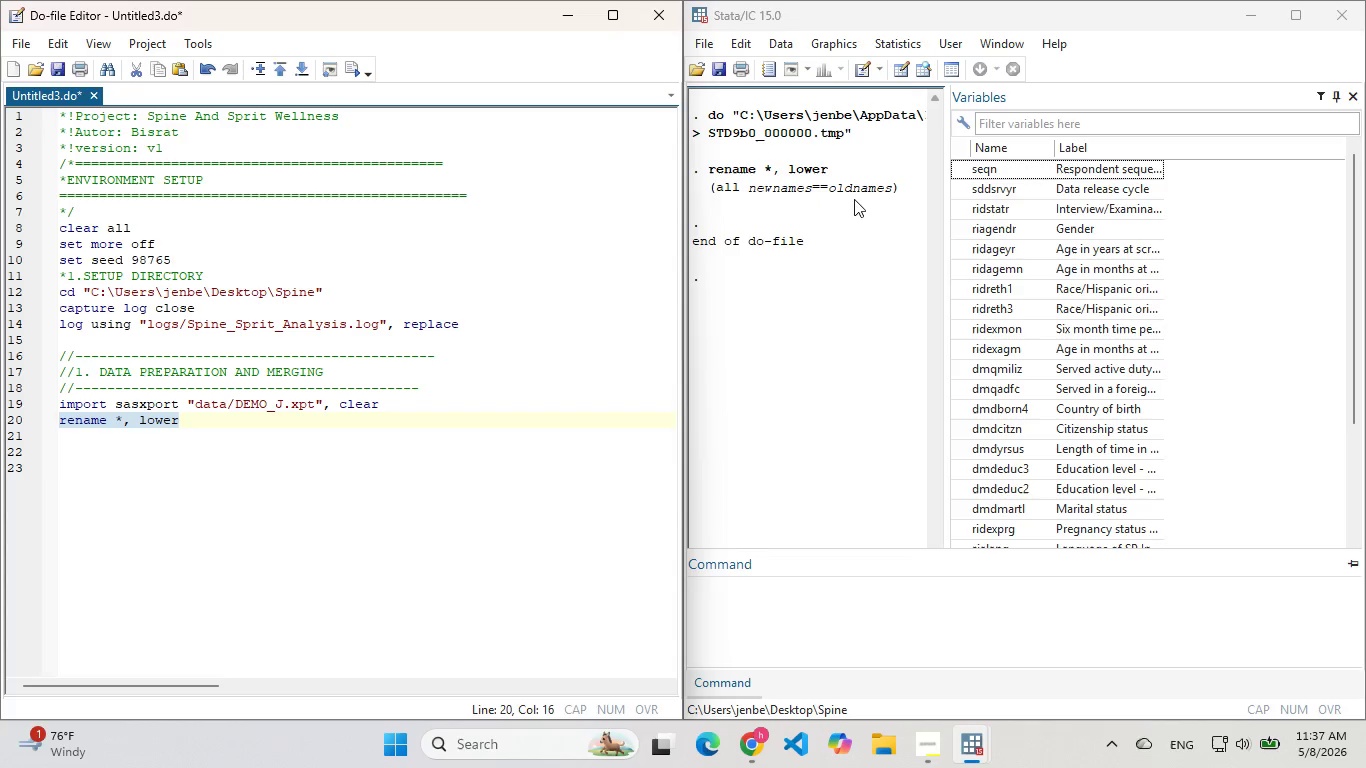 
scroll: coordinate [998, 215], scroll_direction: up, amount: 1.0
 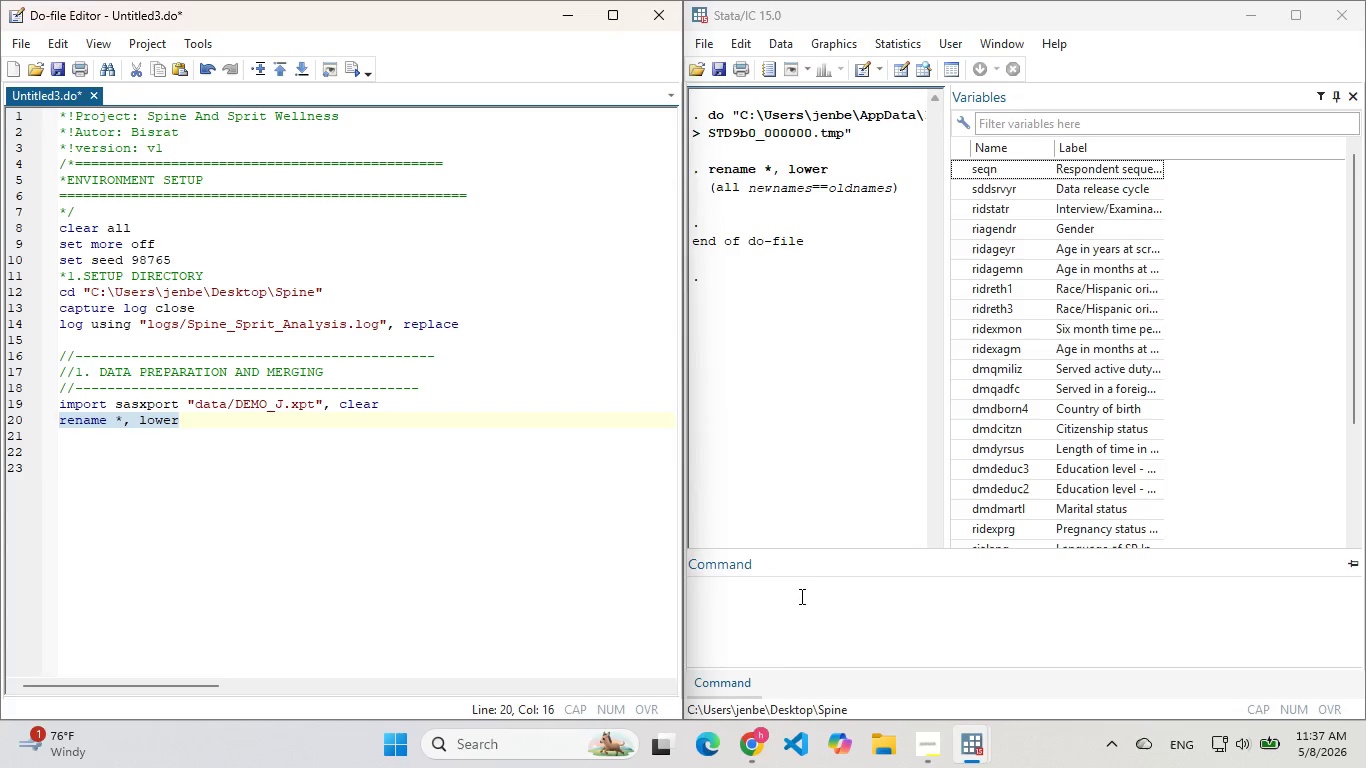 
left_click([798, 597])
 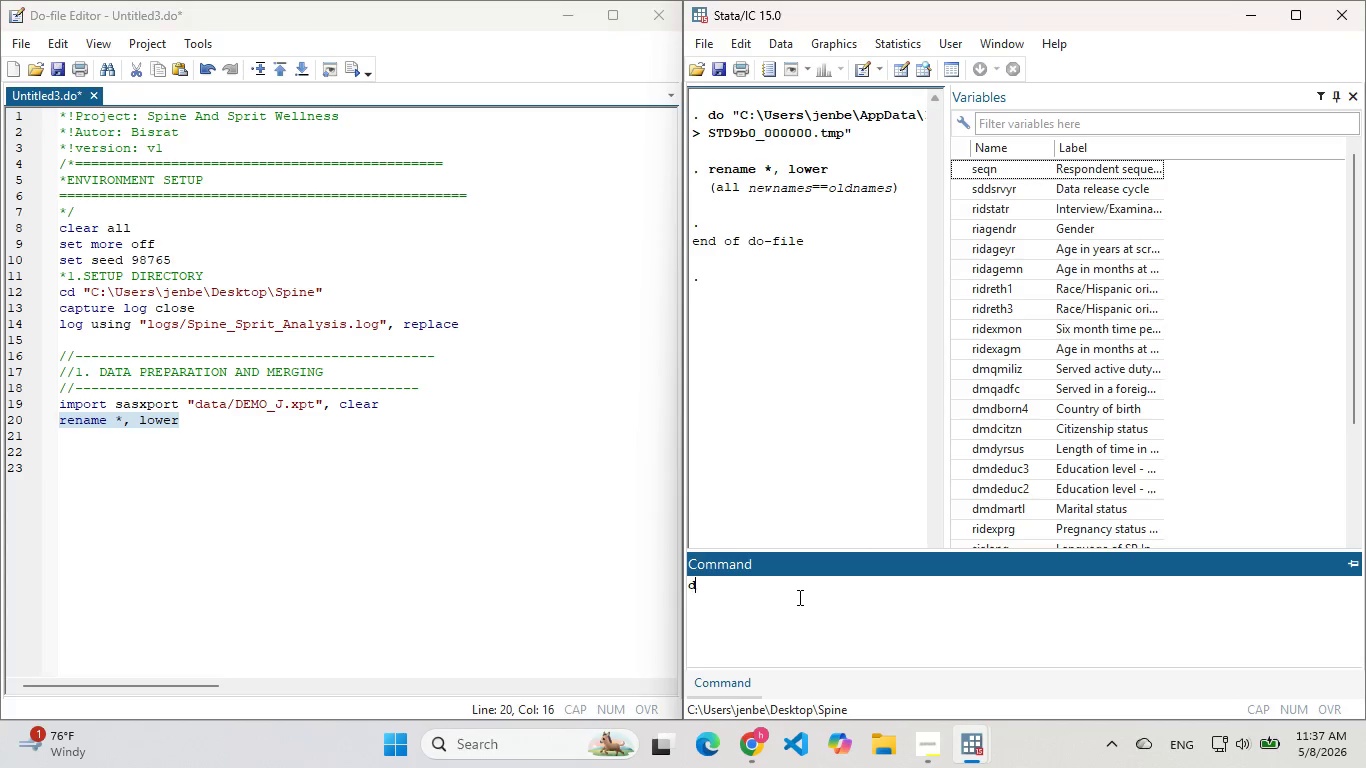 
key(D)
 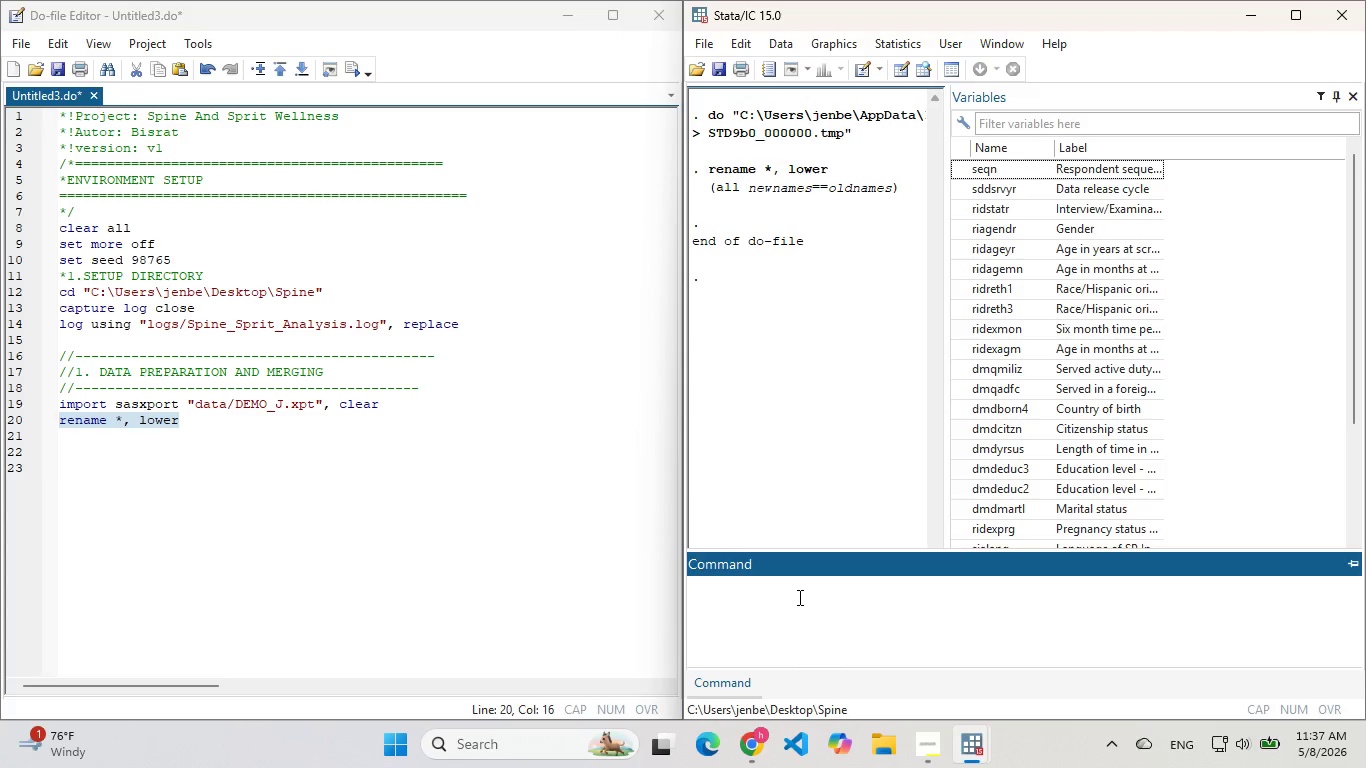 
key(Enter)
 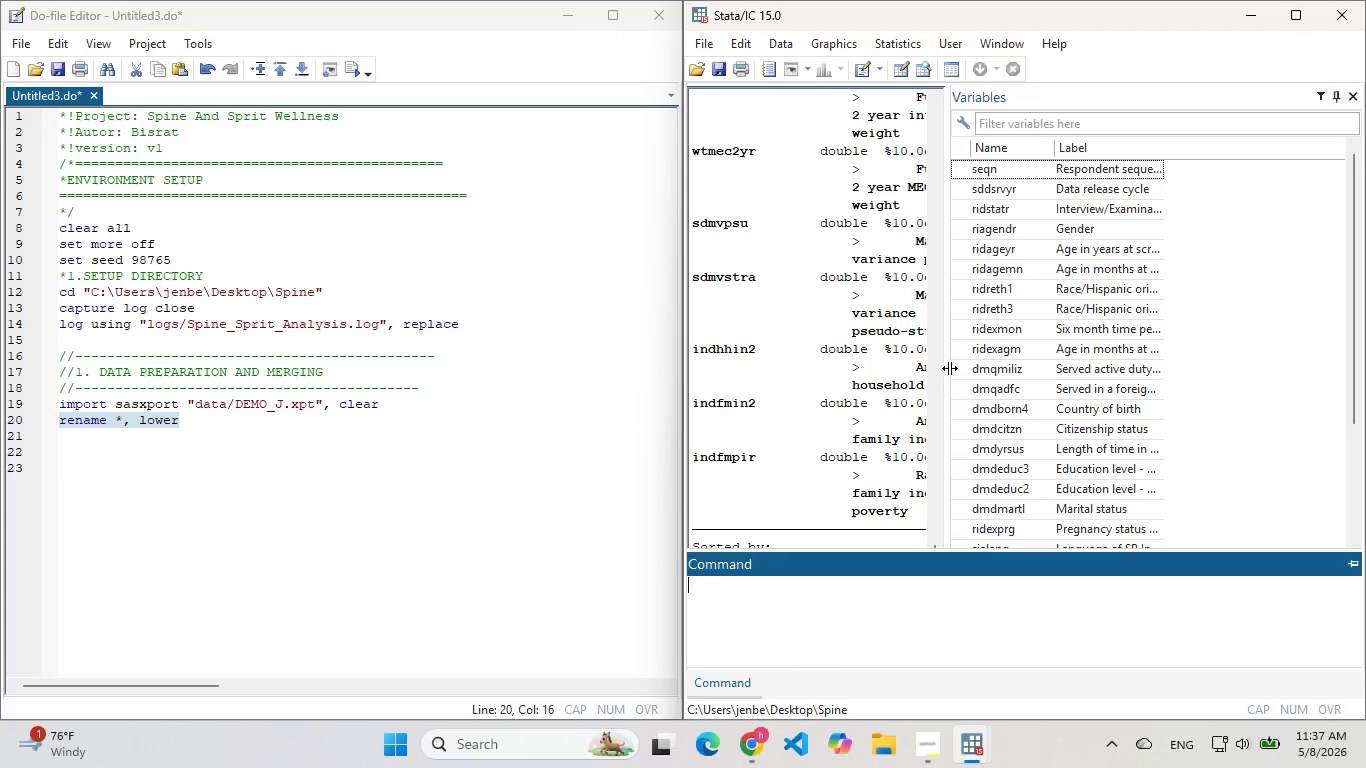 
left_click_drag(start_coordinate=[949, 368], to_coordinate=[1050, 351])
 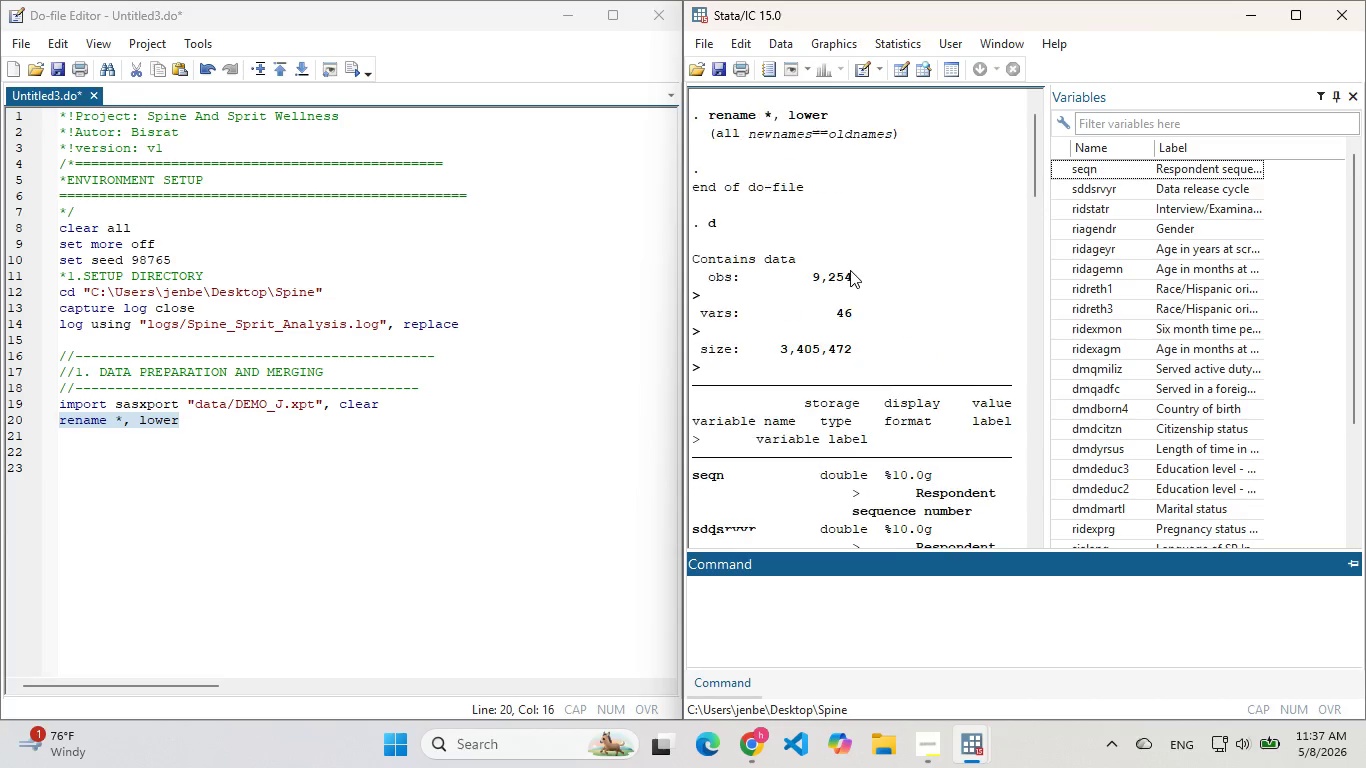 
wait(9.17)
 